 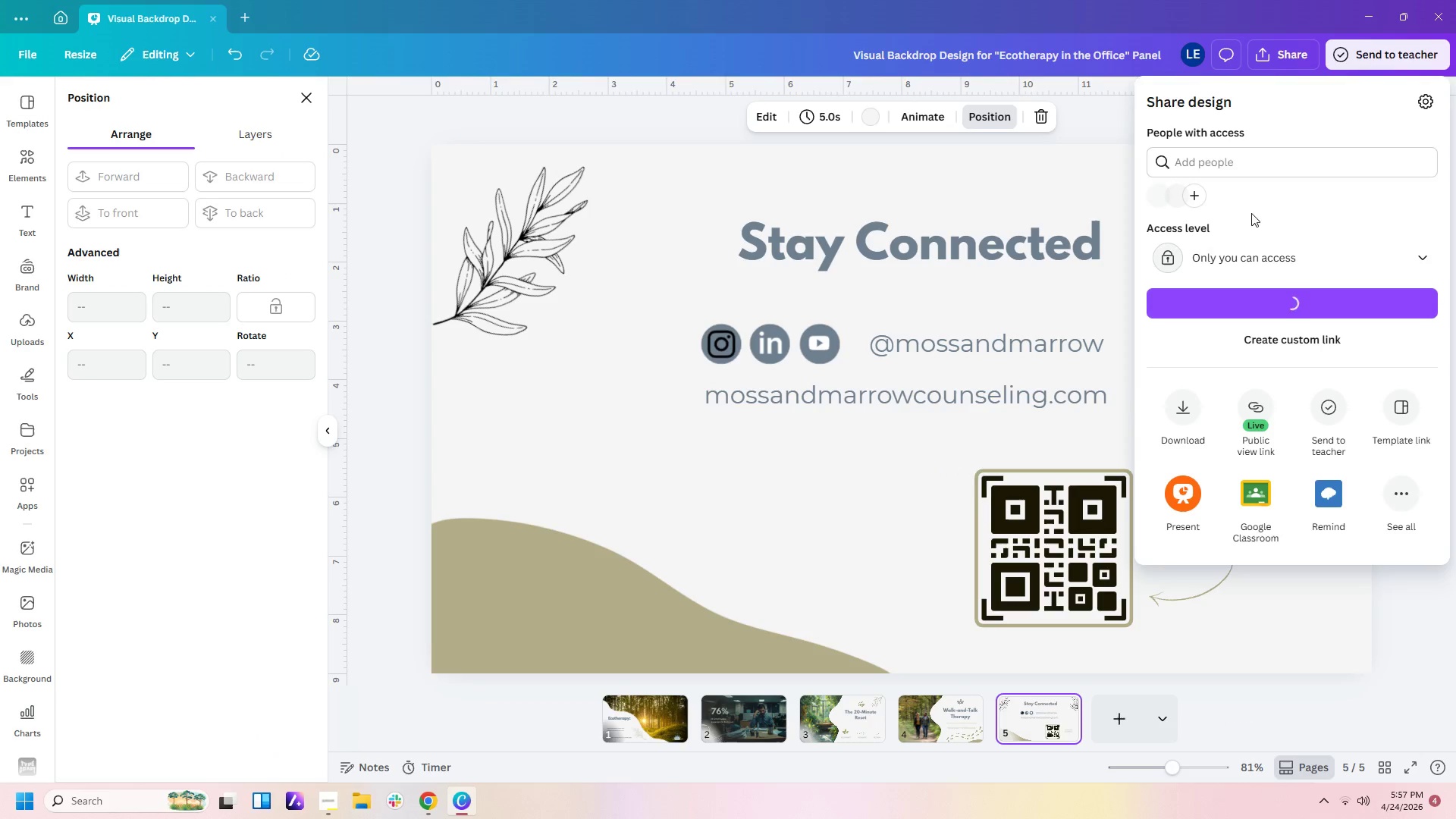 
left_click([1176, 401])
 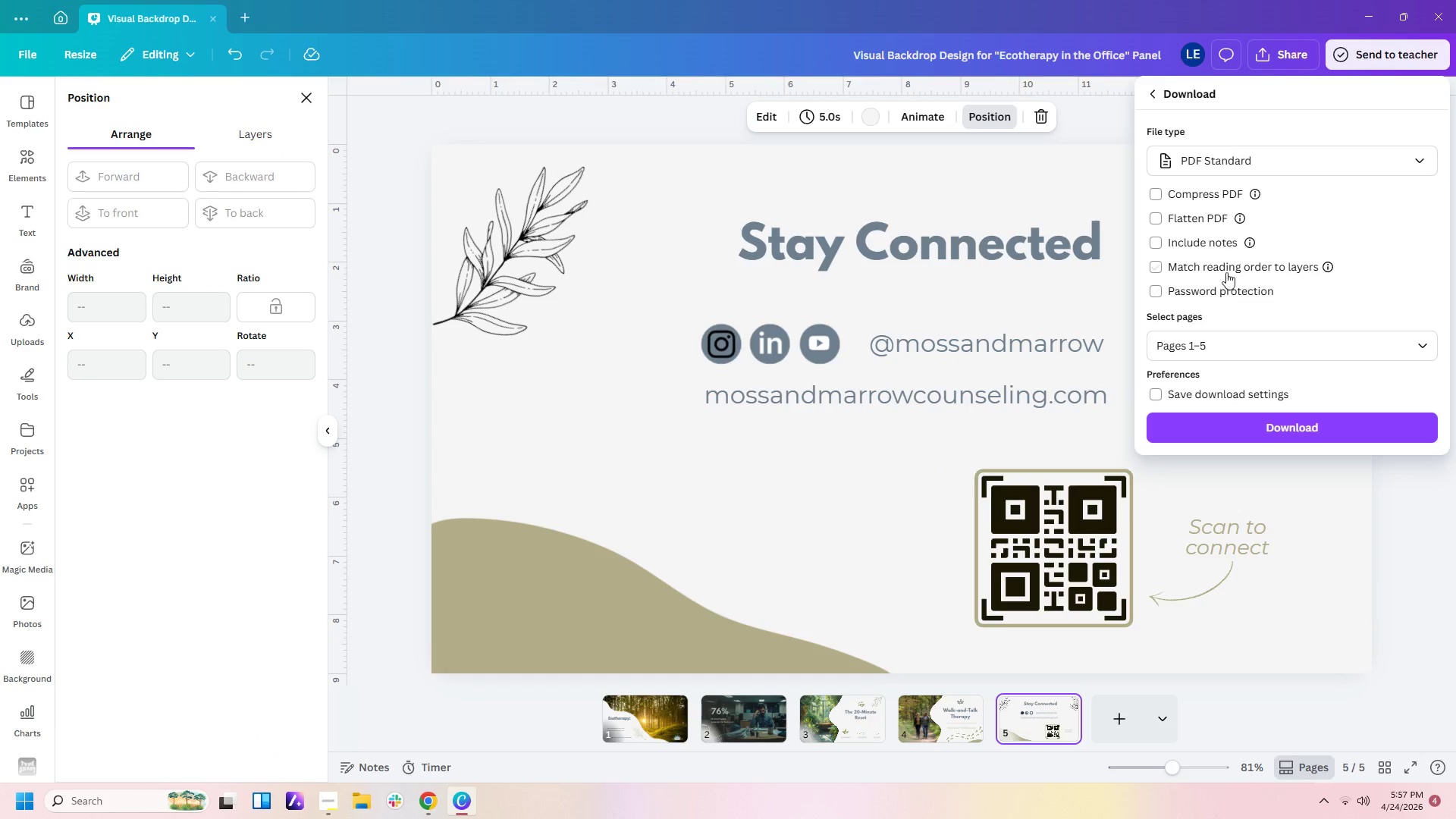 
double_click([1220, 152])
 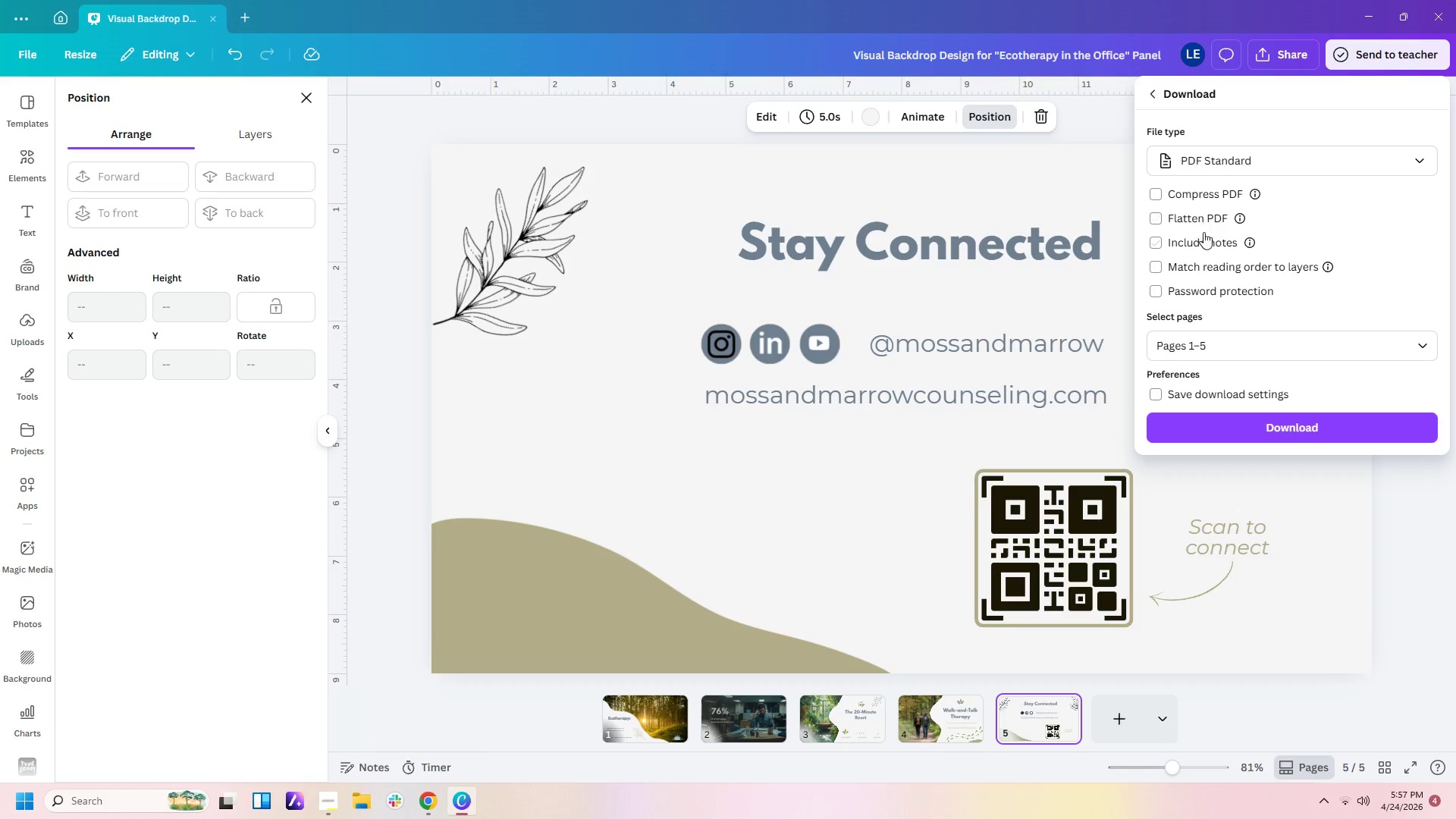 
left_click([1220, 163])
 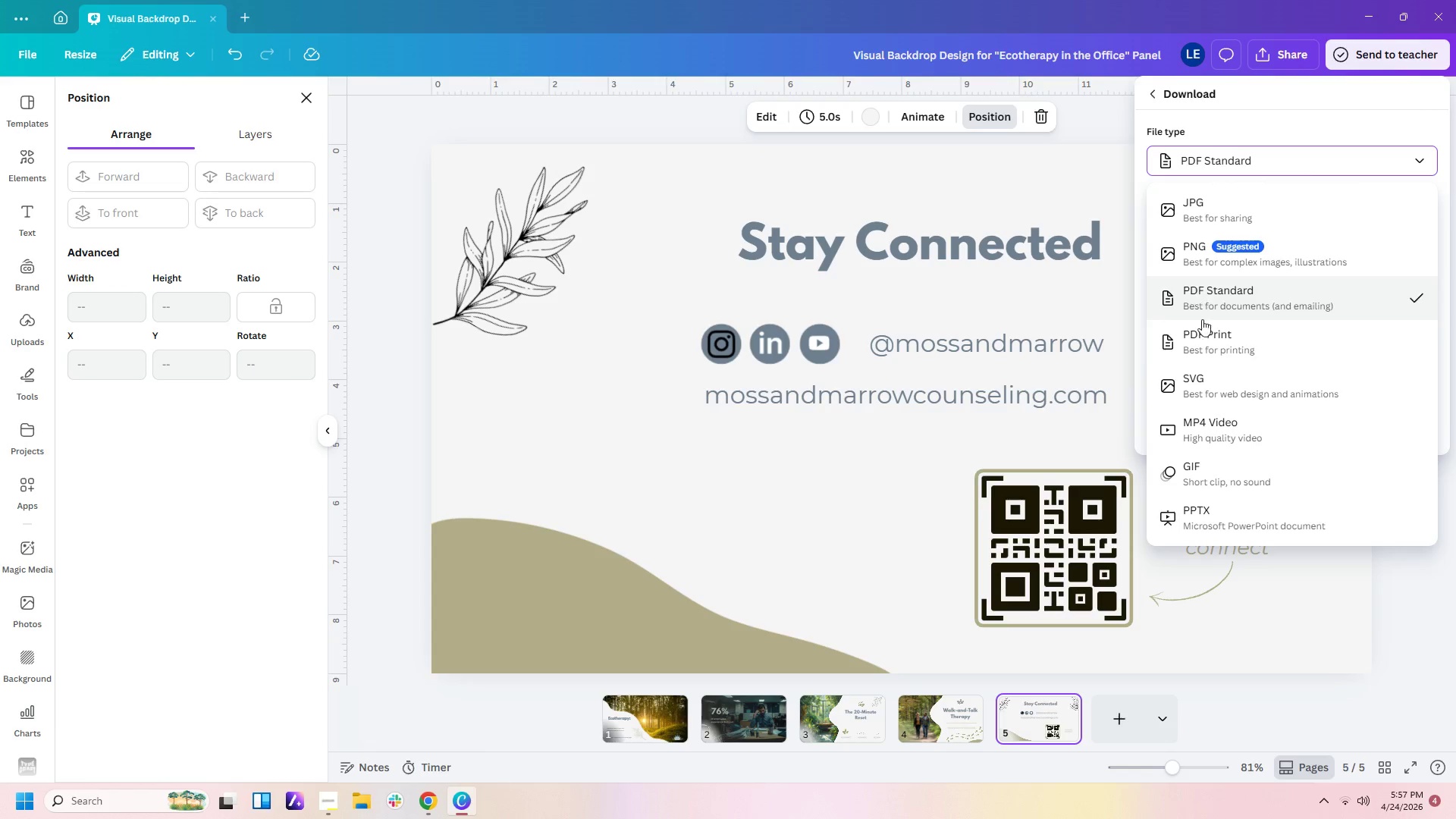 
left_click([1203, 341])
 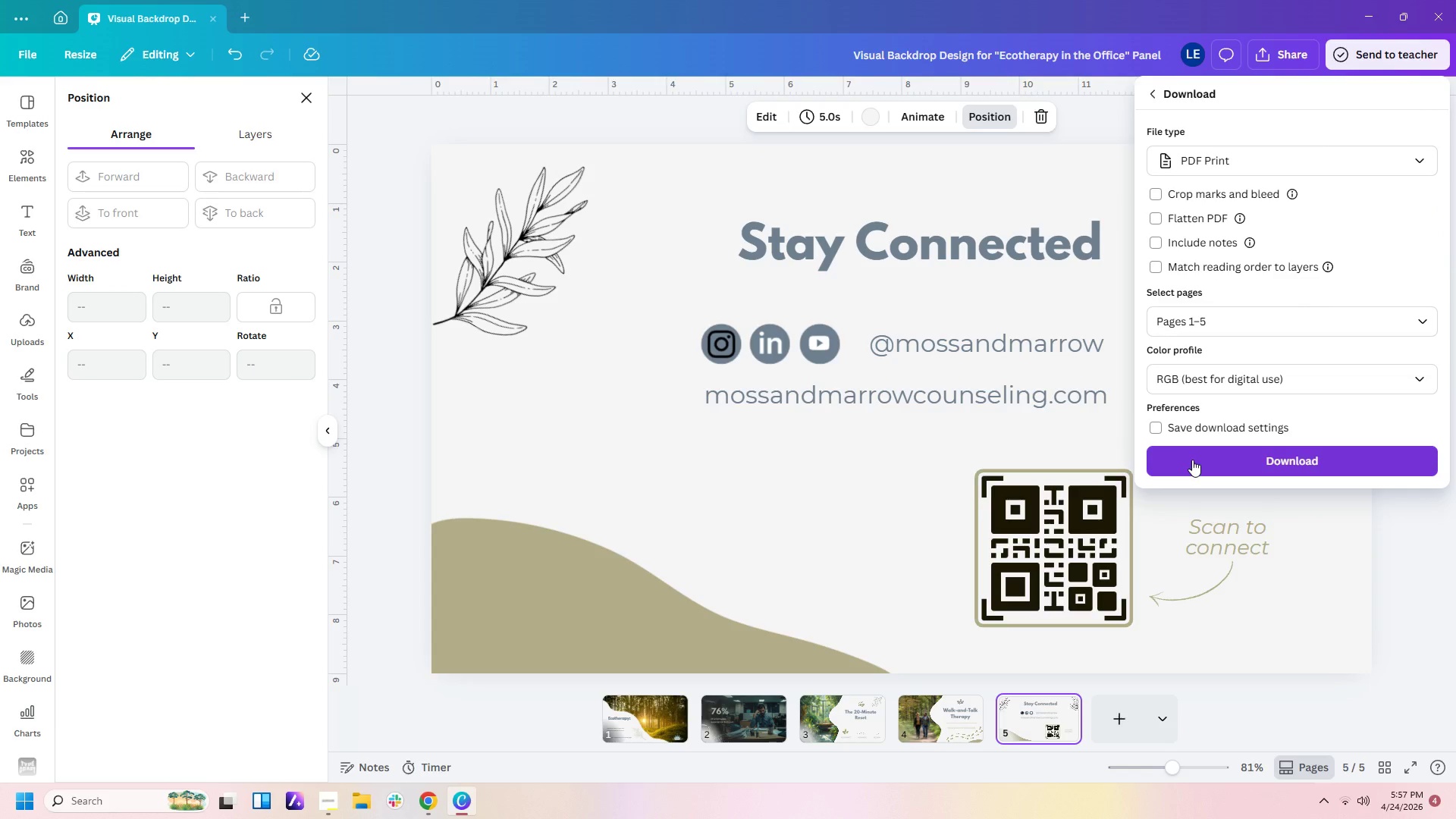 
left_click([730, 345])
 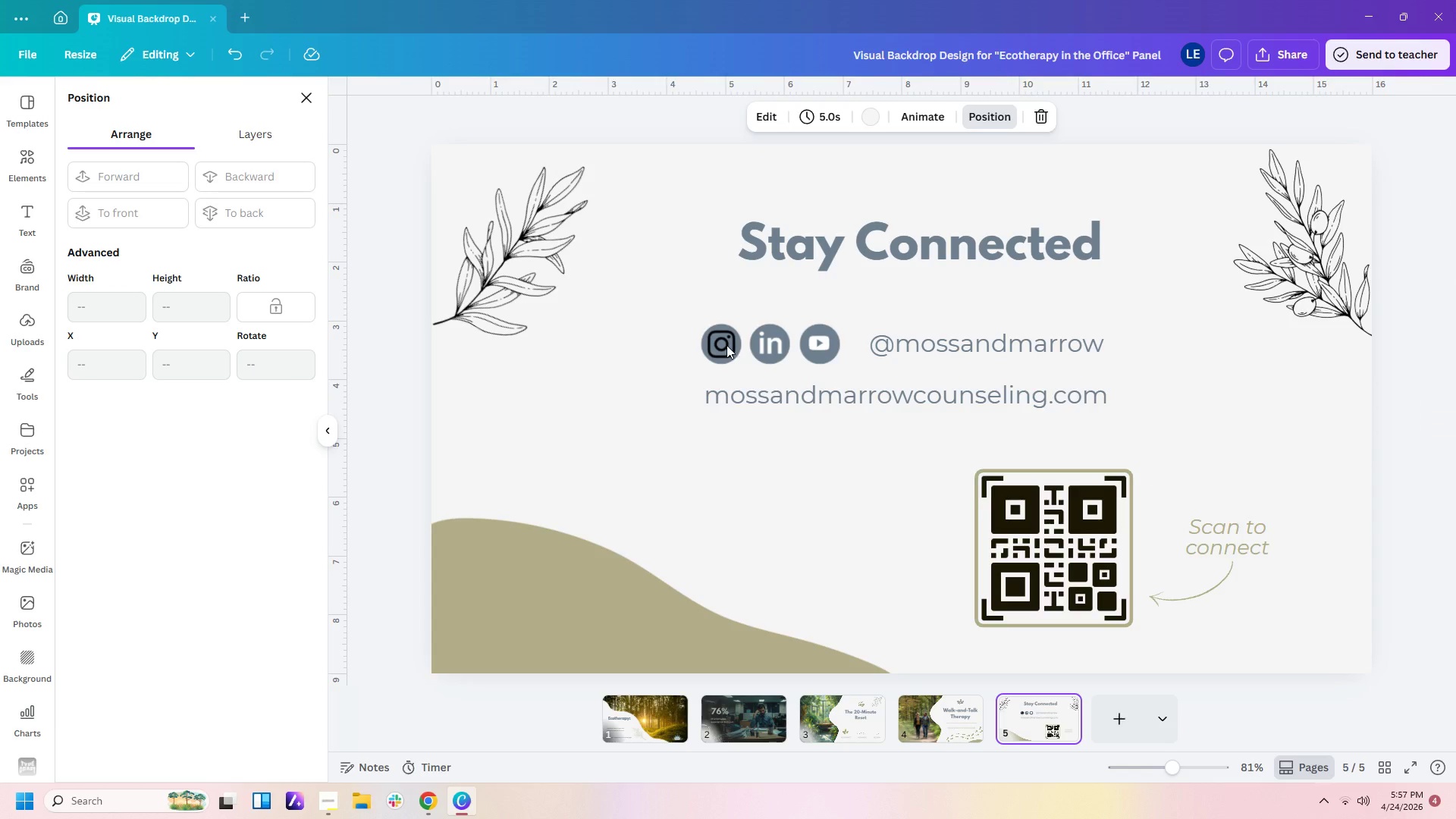 
left_click([726, 345])
 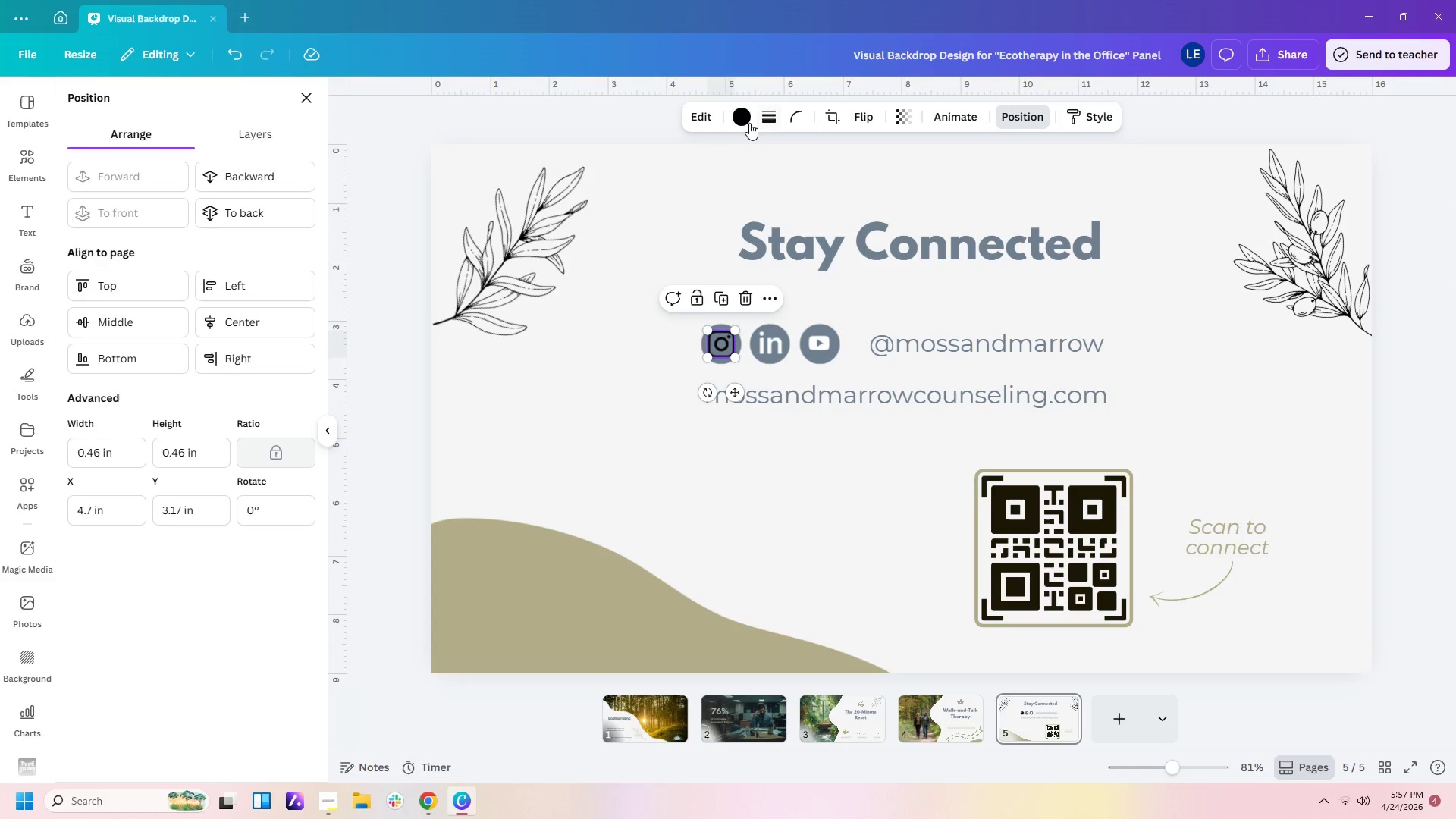 
left_click([740, 124])
 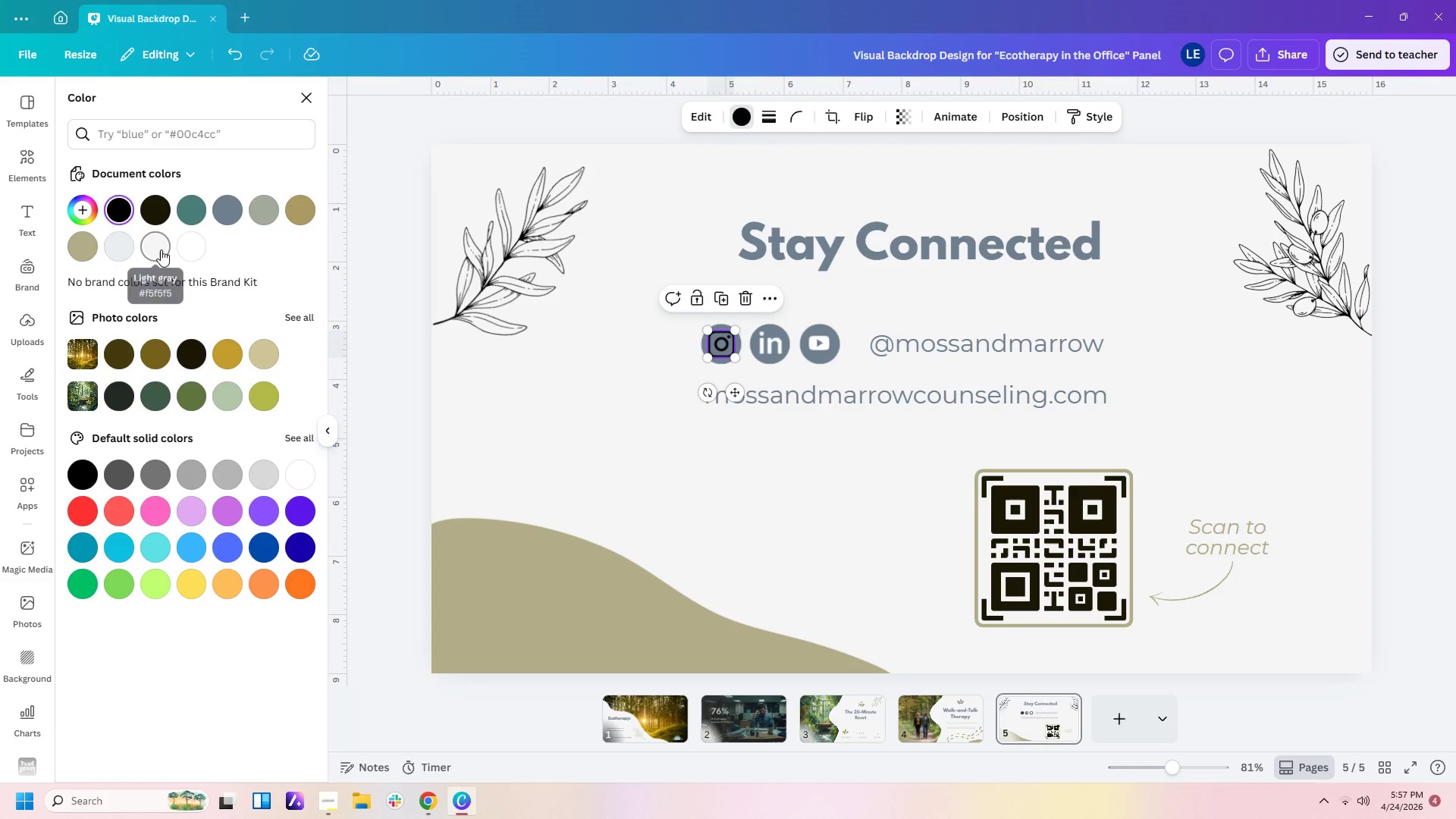 
left_click([188, 248])
 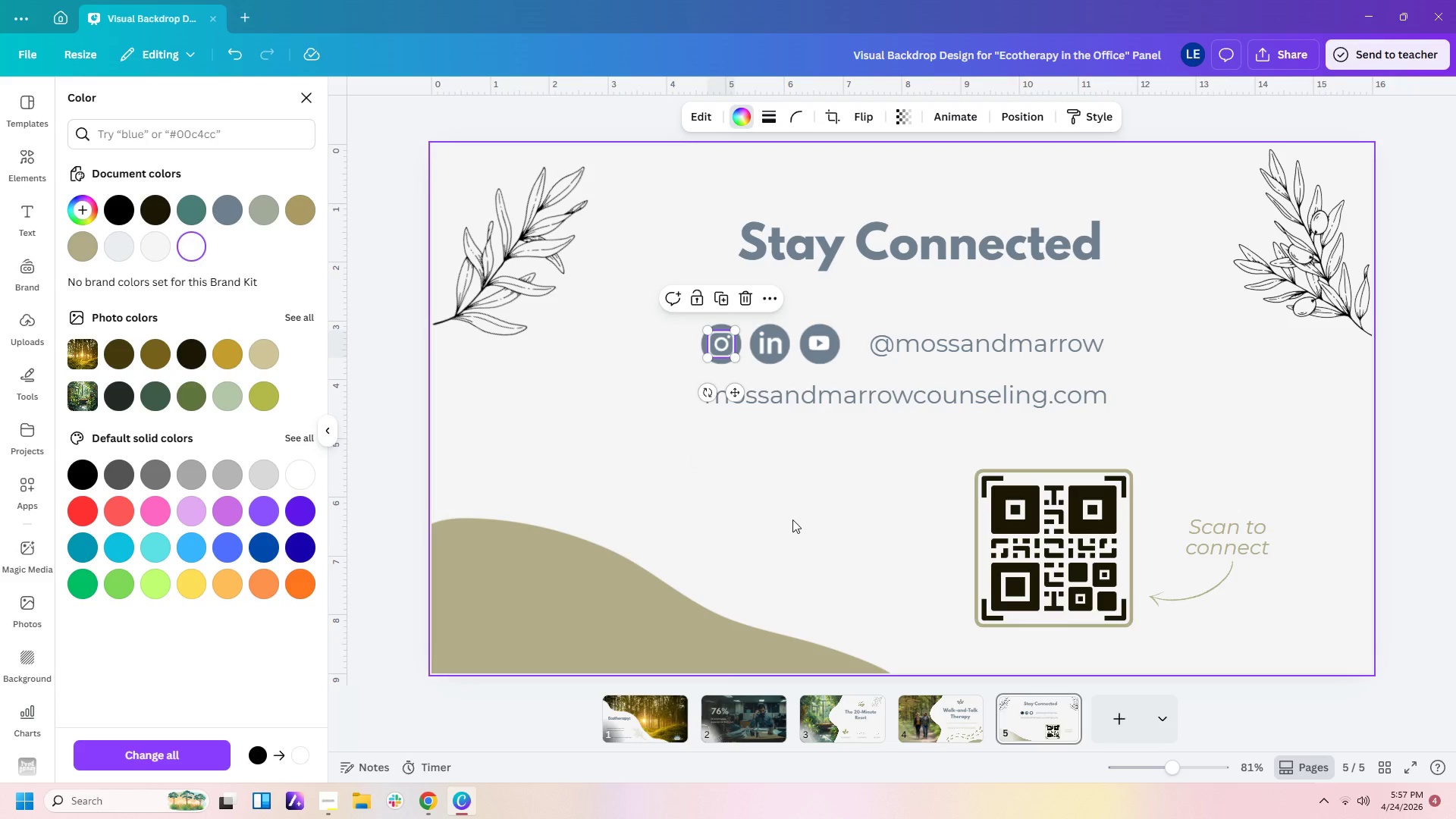 
left_click([808, 531])
 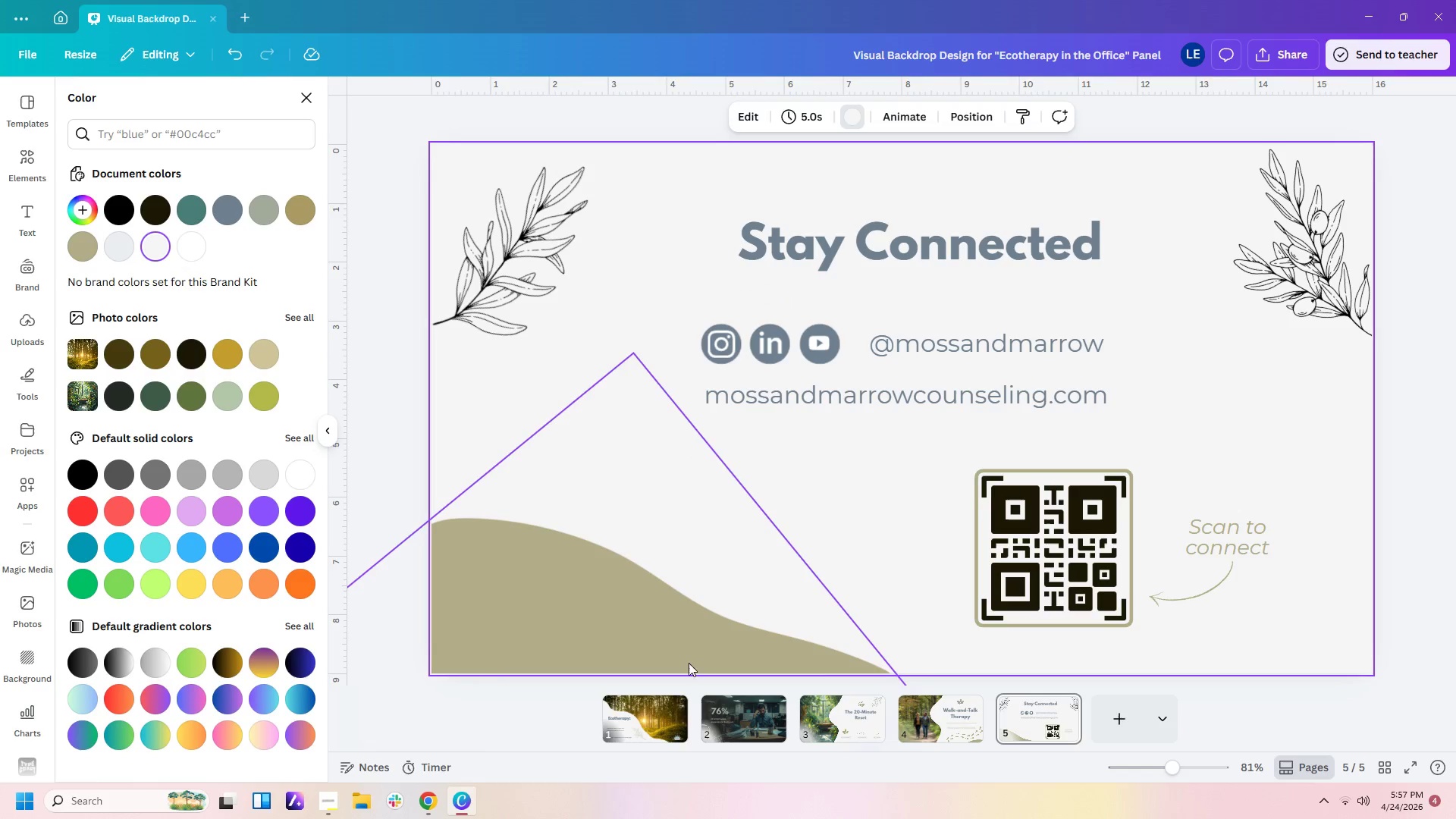 
left_click([647, 708])
 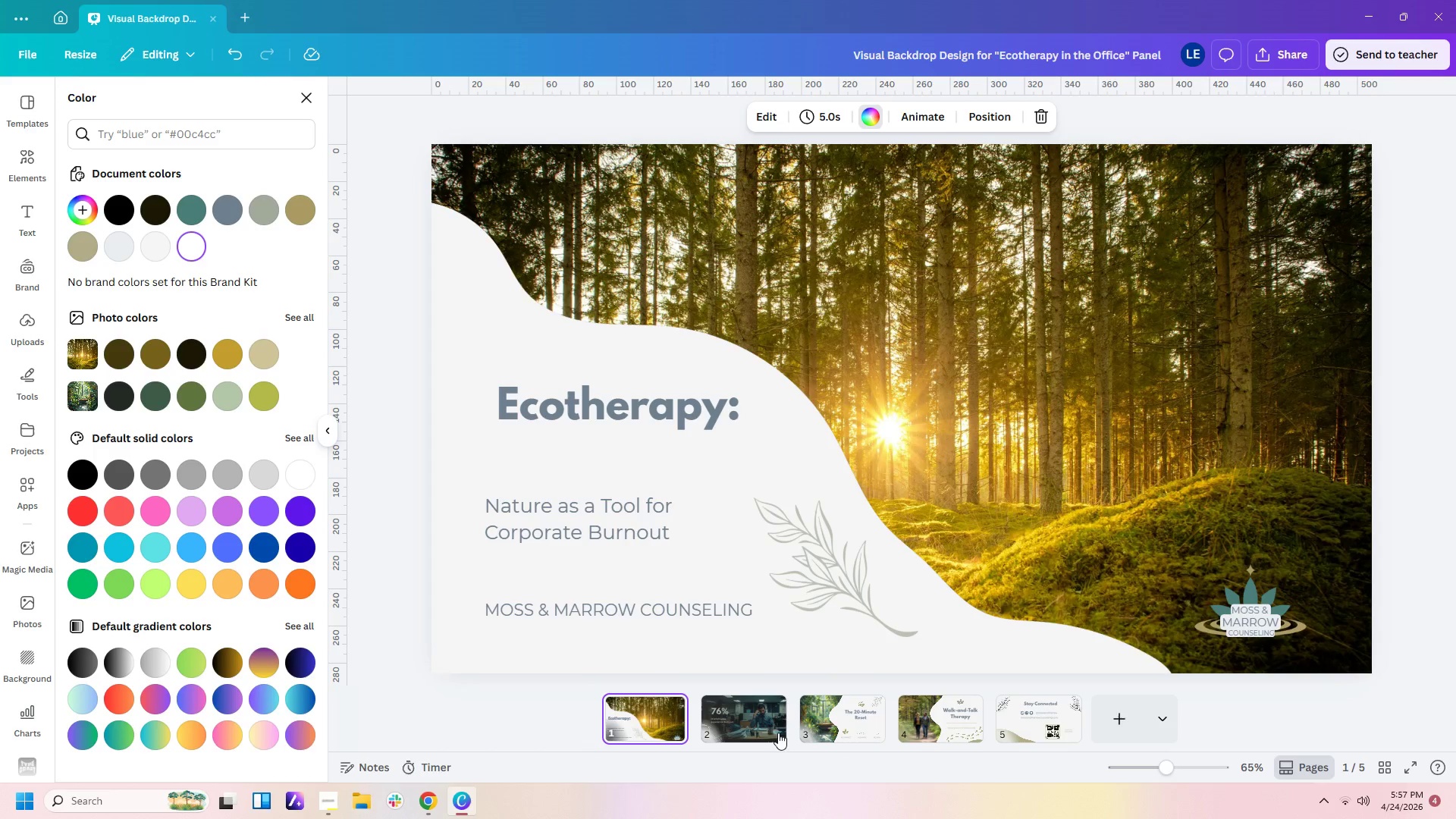 
left_click([776, 729])
 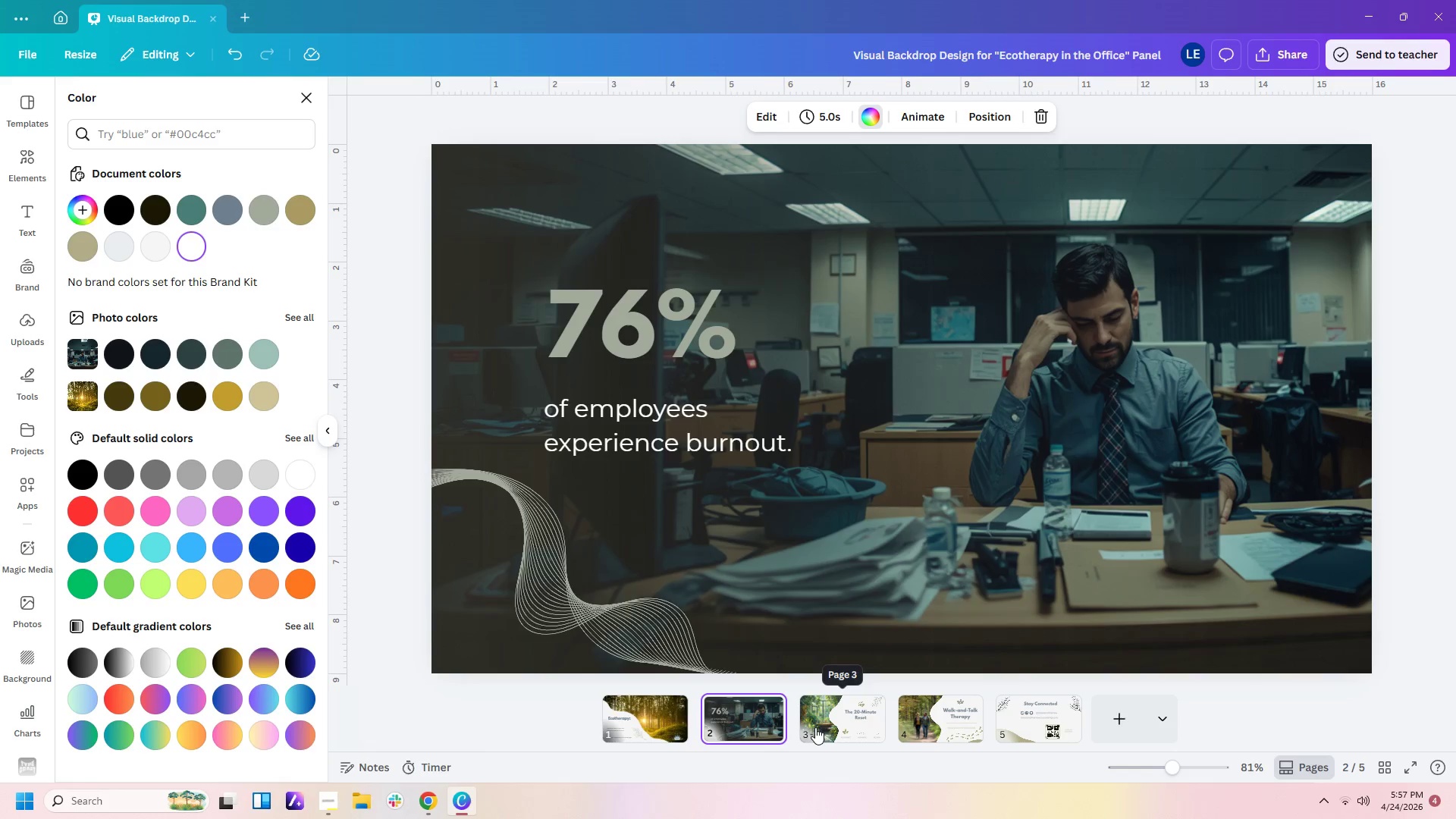 
left_click([815, 727])
 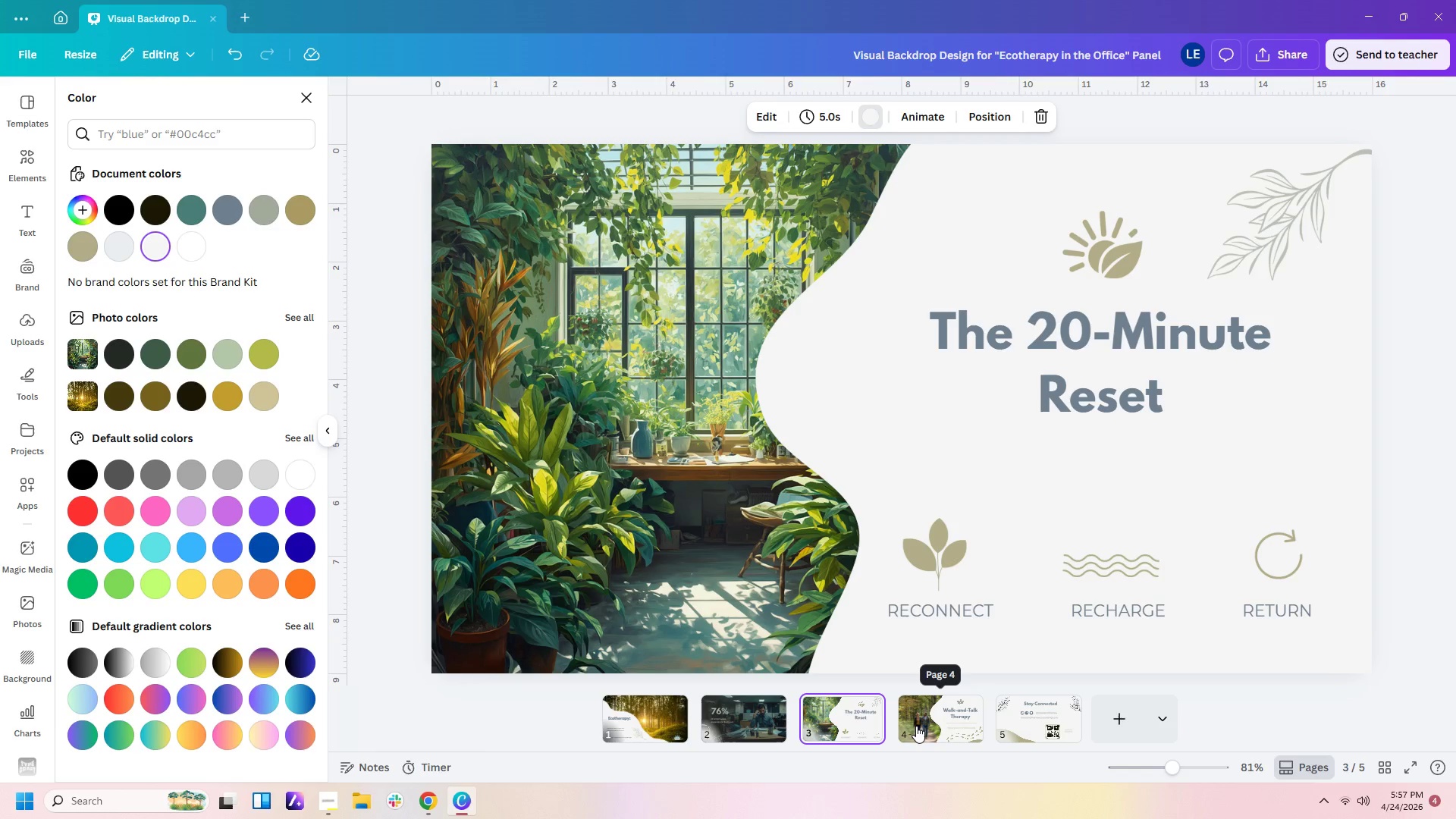 
left_click([916, 726])
 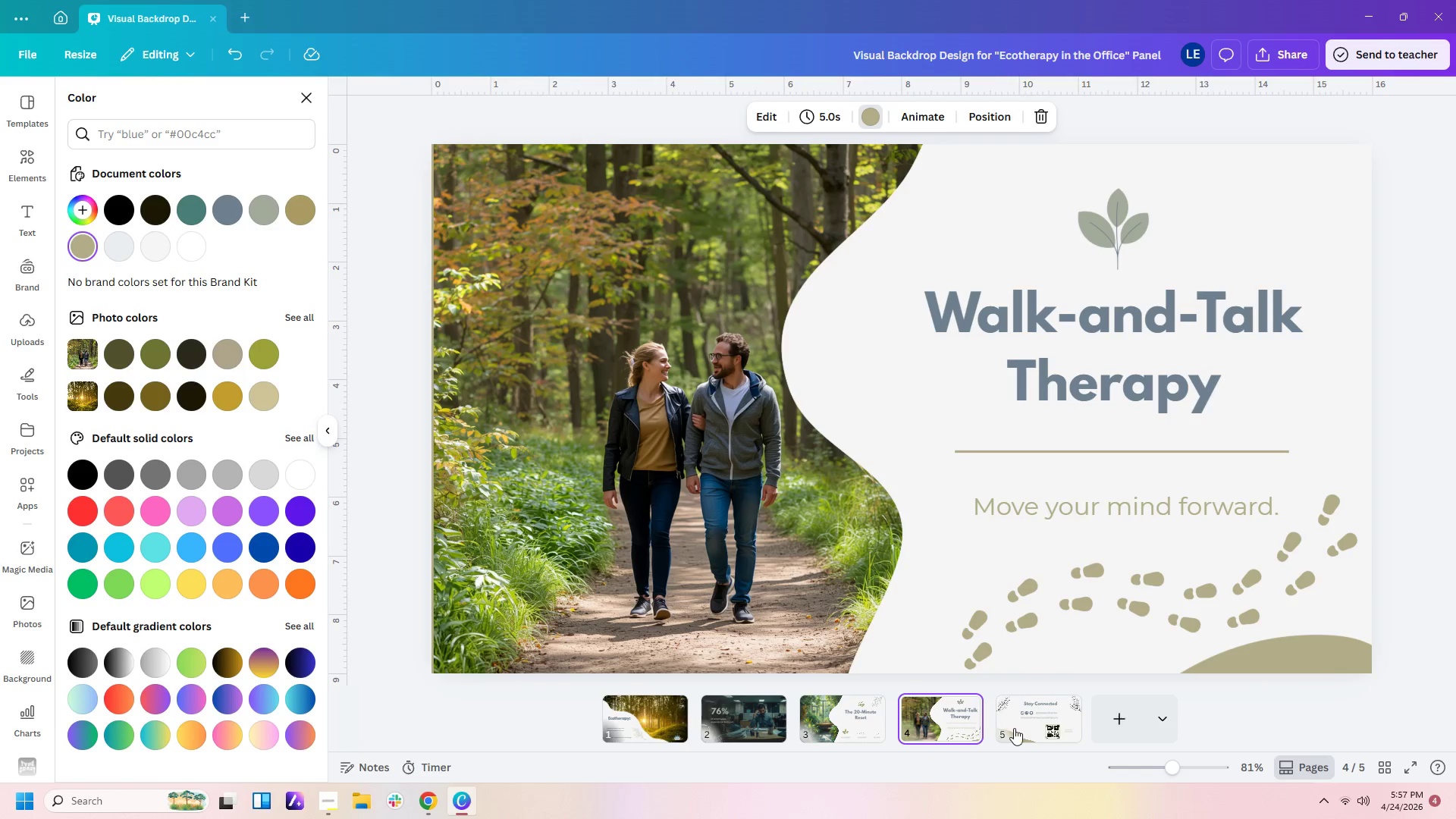 
left_click([1015, 728])
 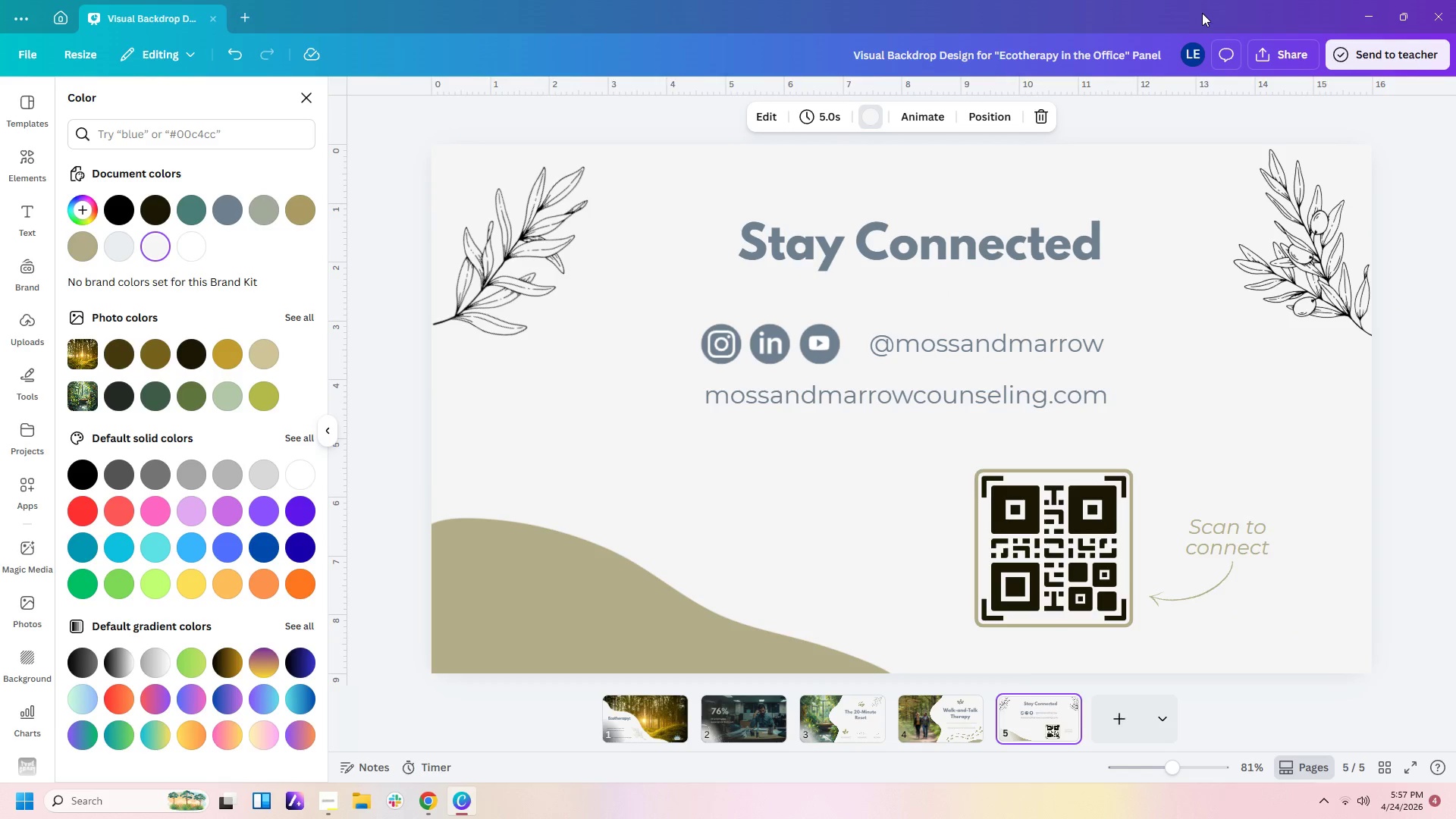 
left_click([1288, 55])
 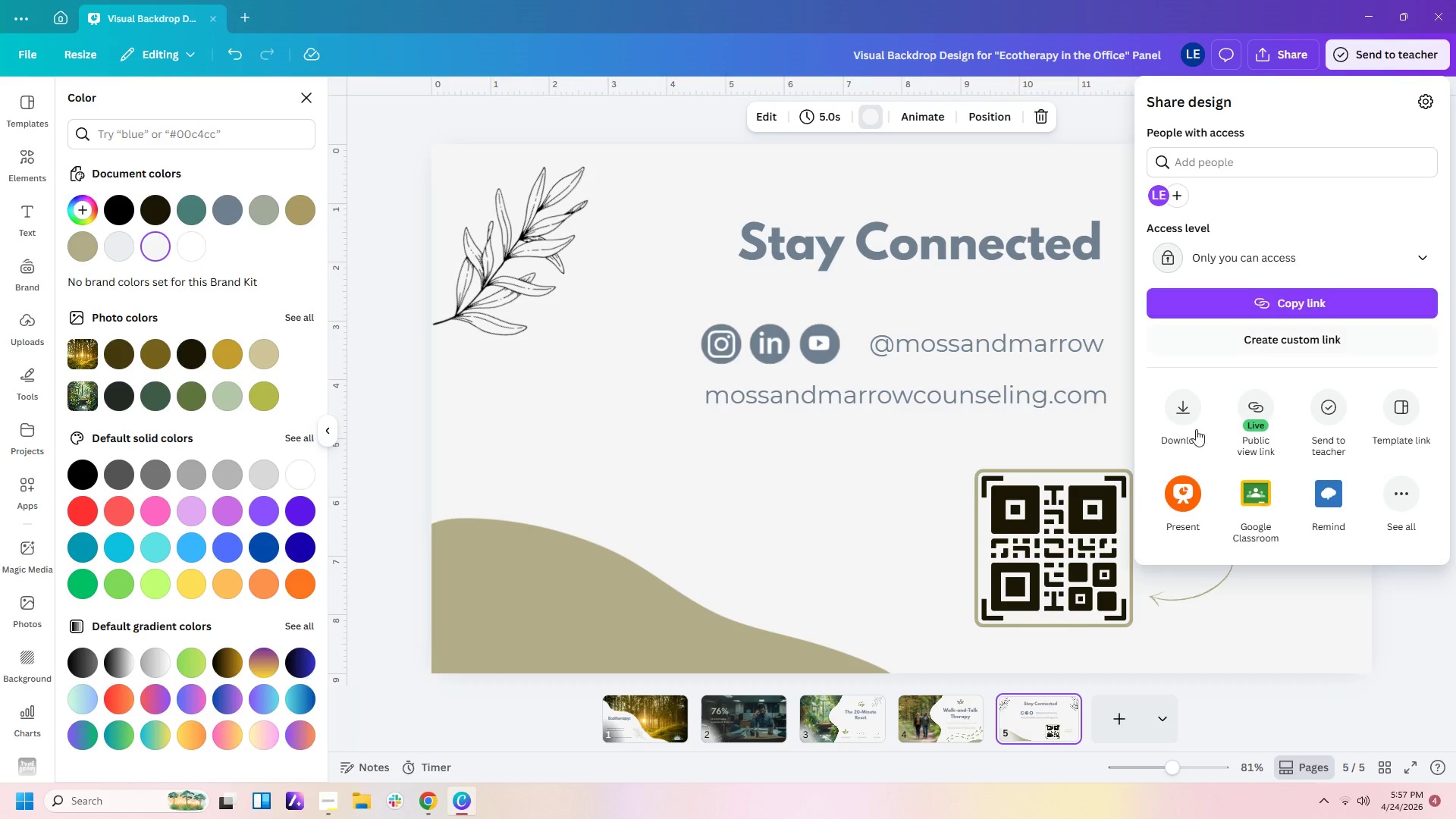 
left_click([1186, 440])
 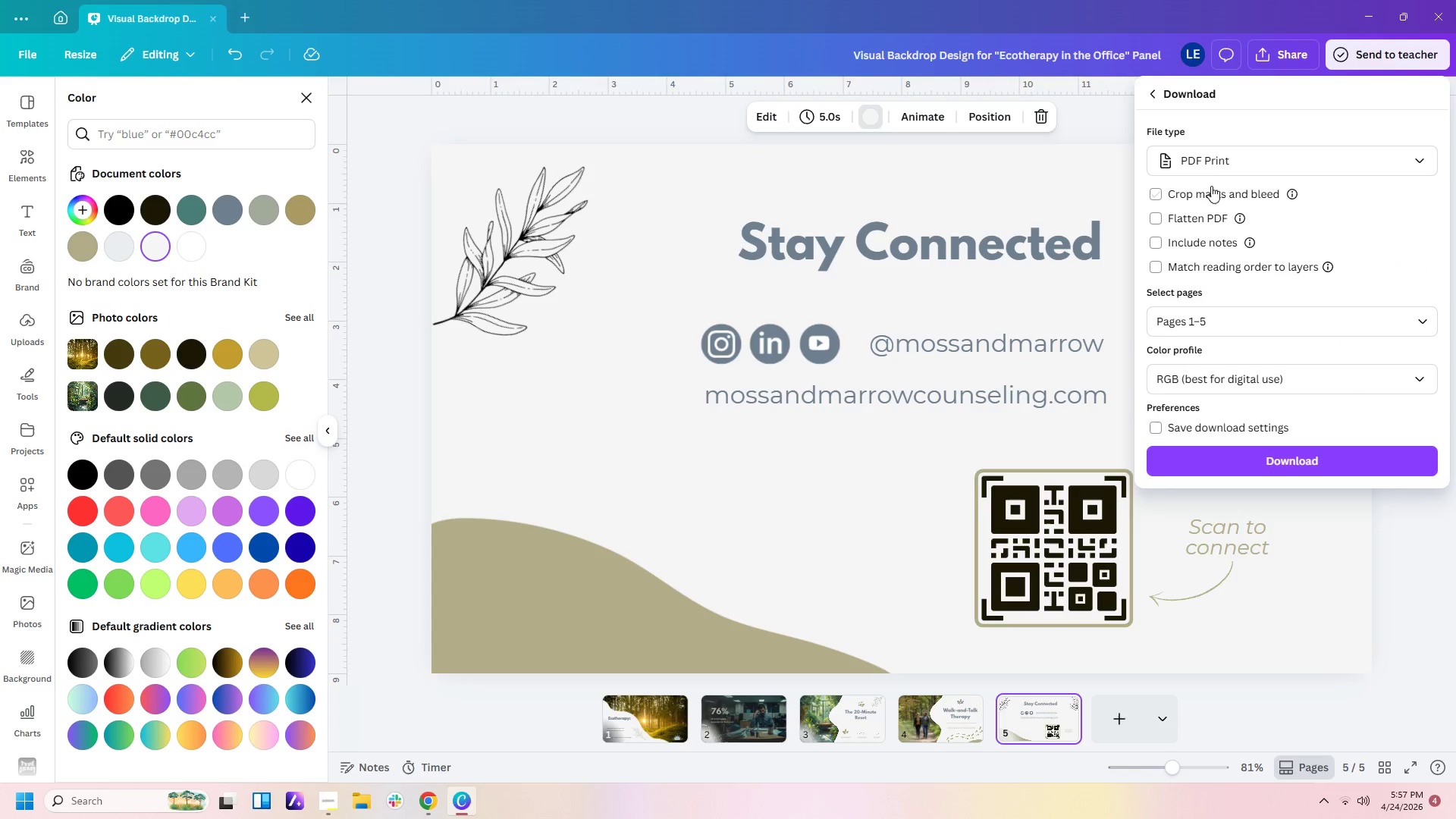 
left_click([1244, 453])
 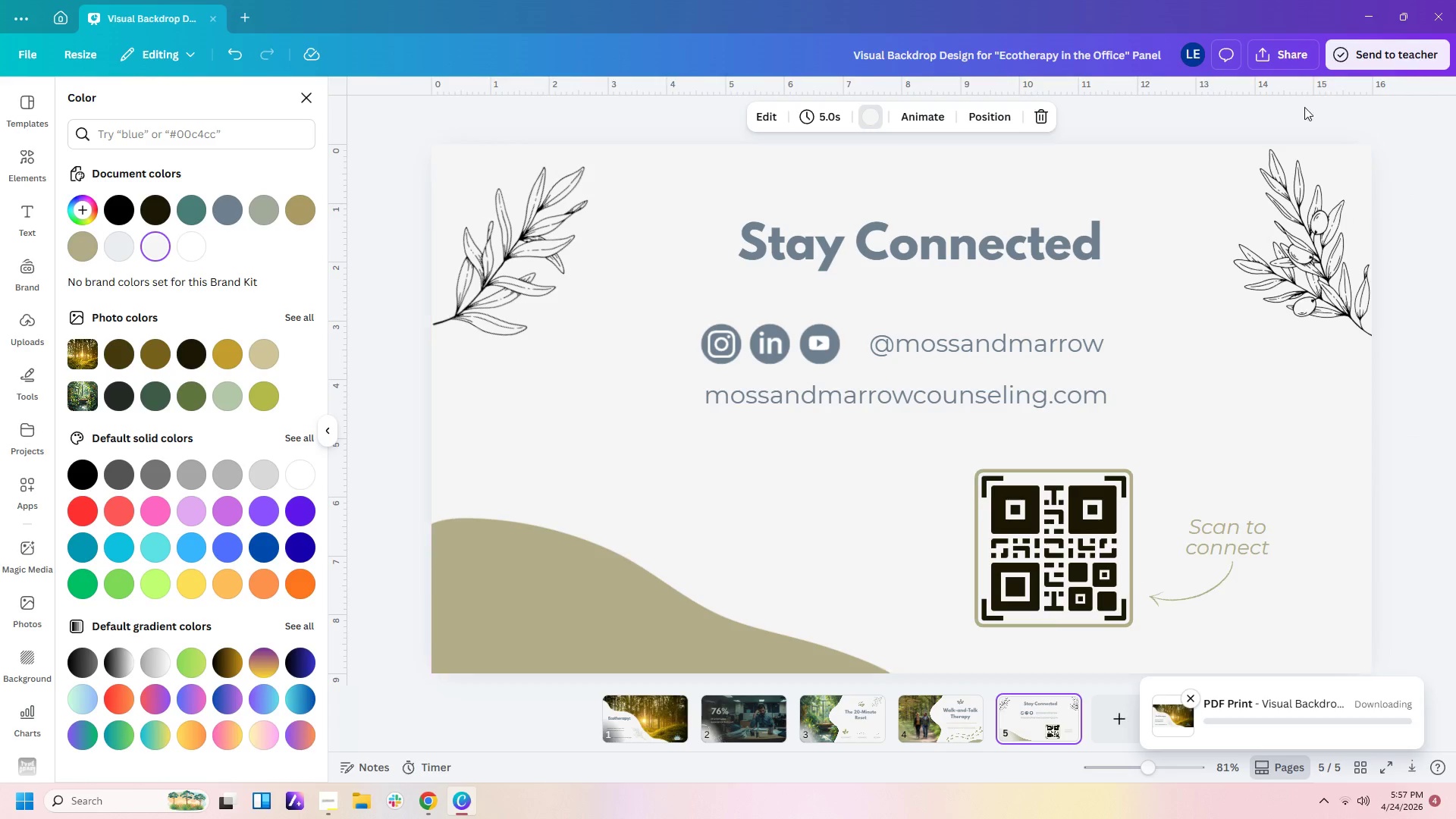 
left_click([1292, 63])
 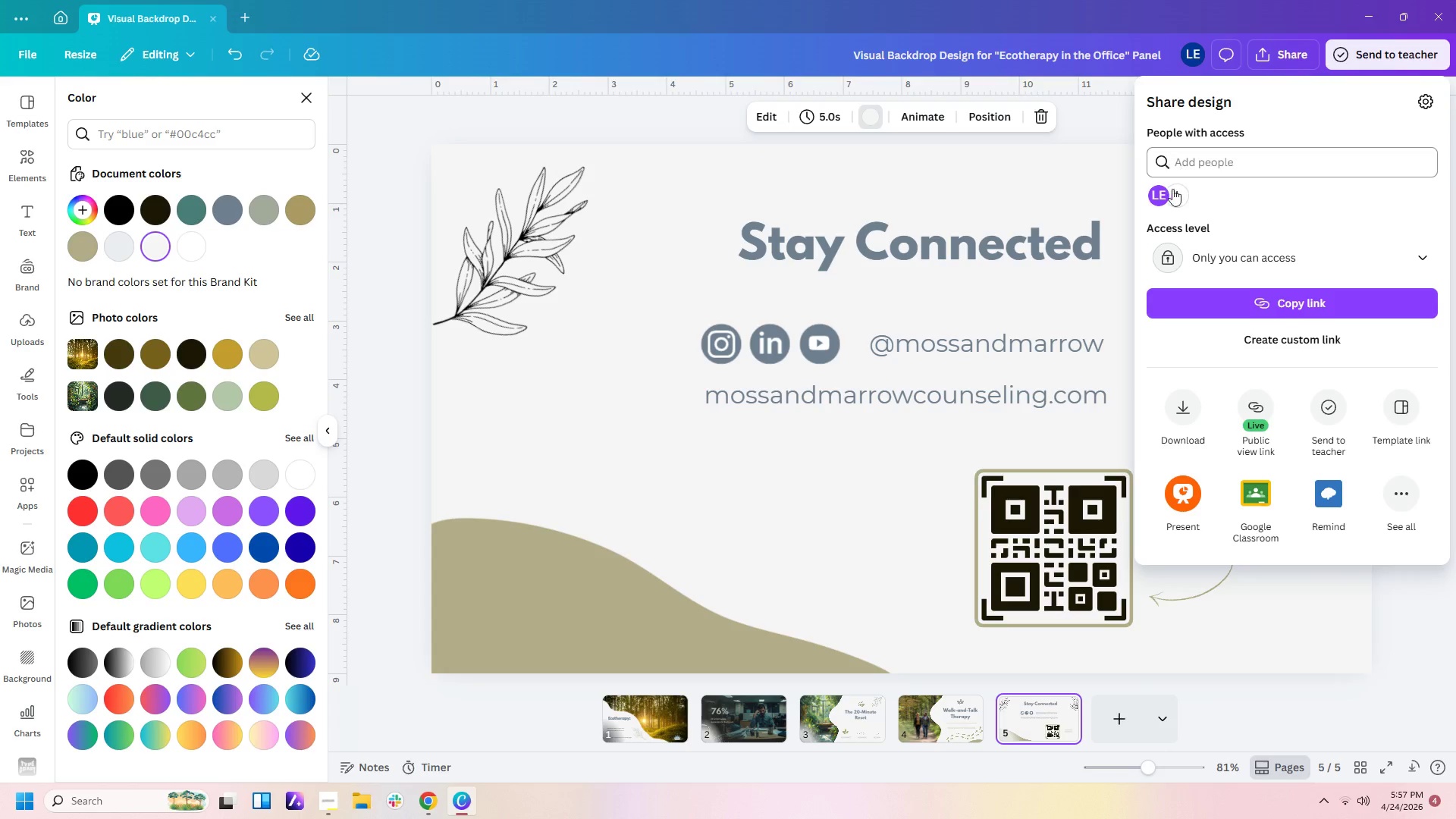 
left_click([1181, 400])
 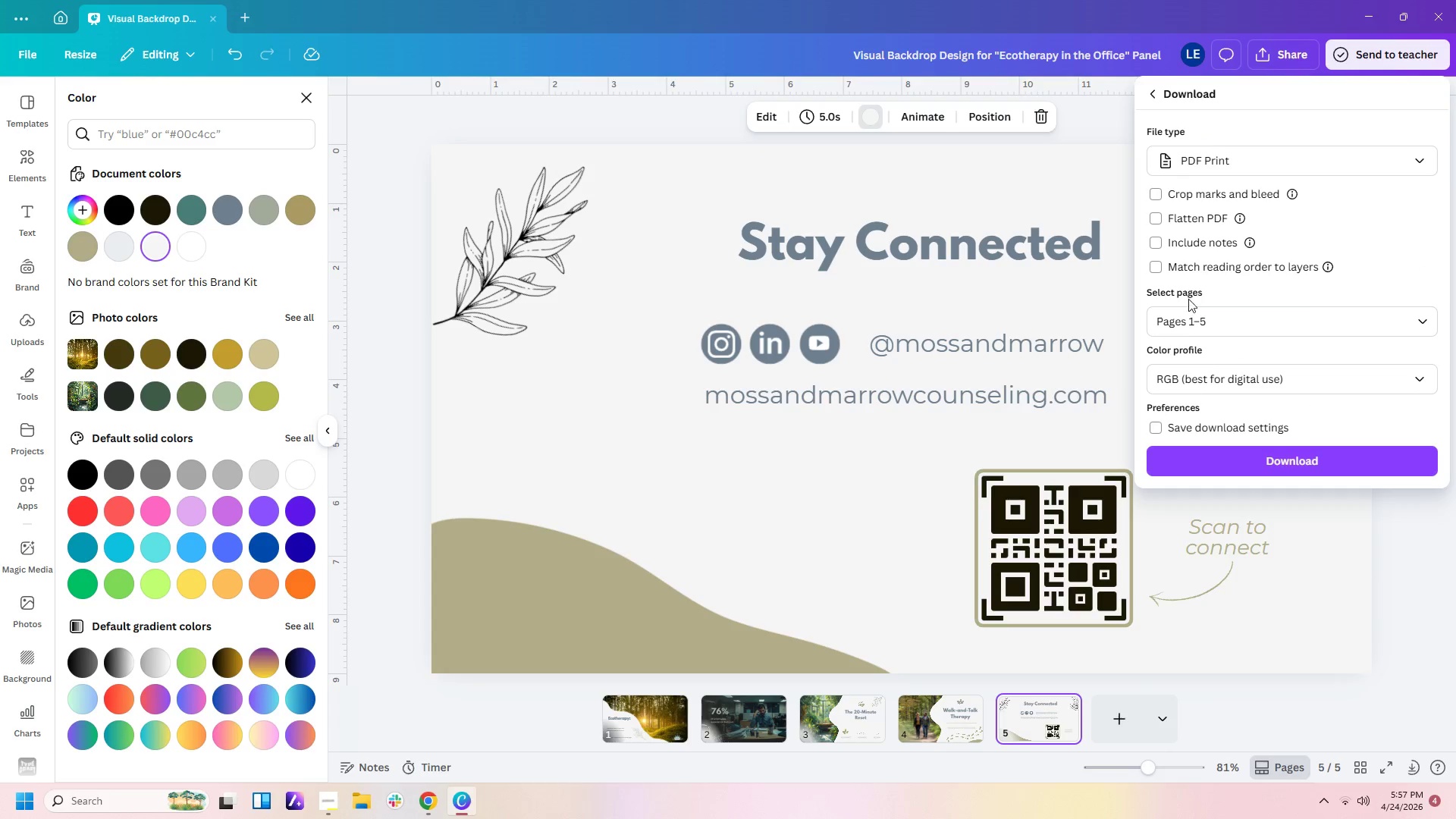 
left_click([1212, 168])
 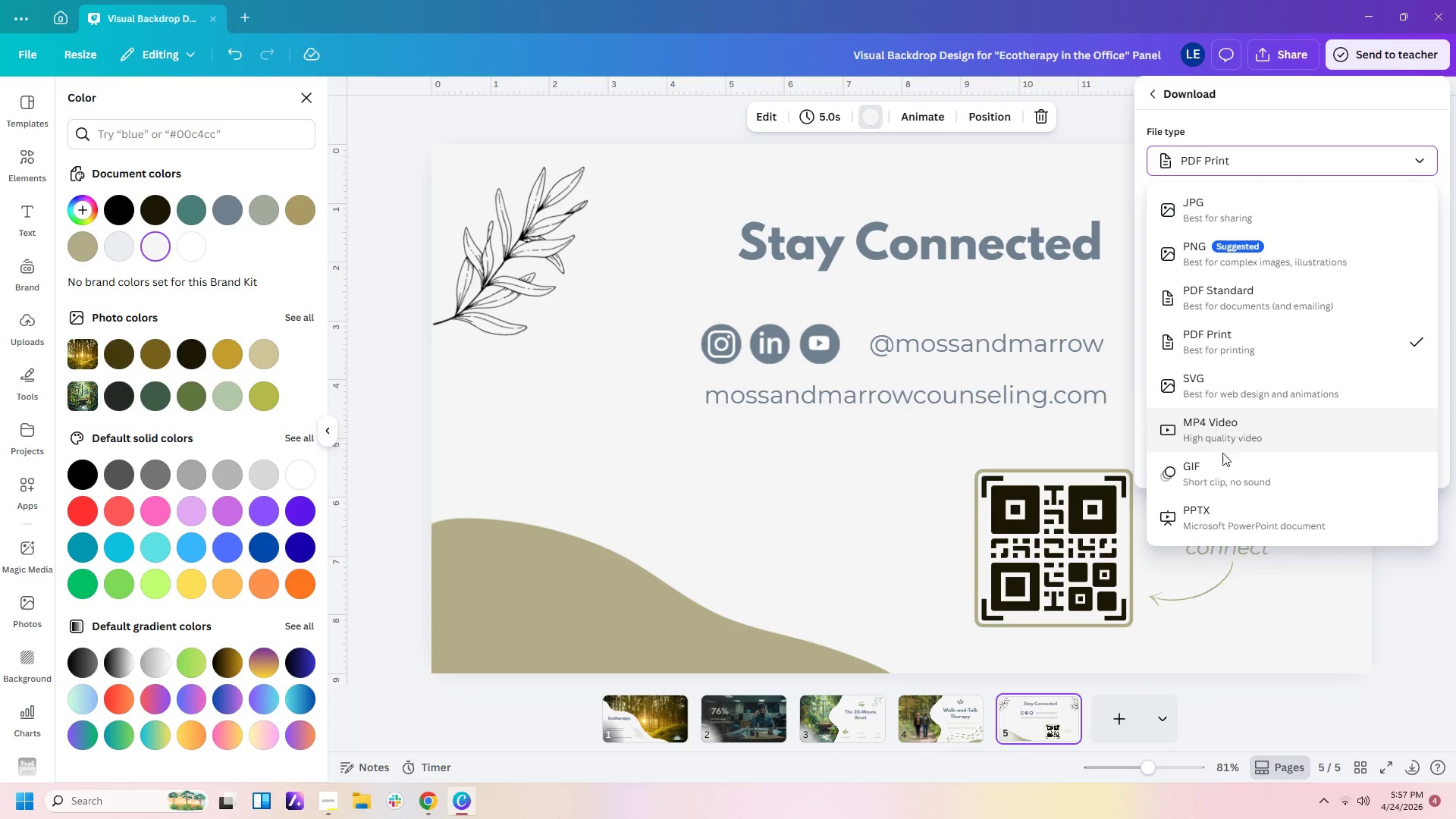 
left_click([1222, 535])
 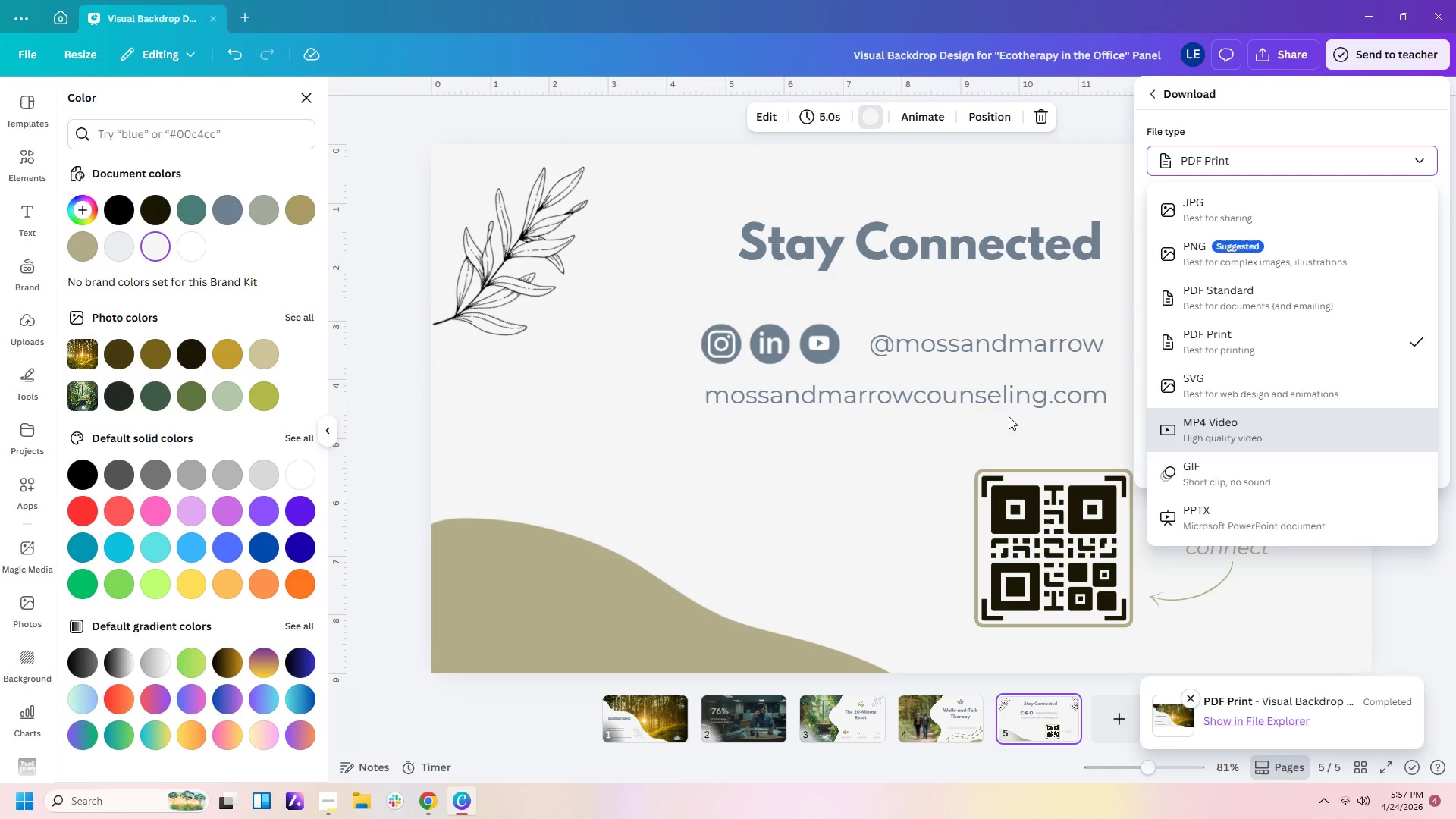 
left_click([1237, 514])
 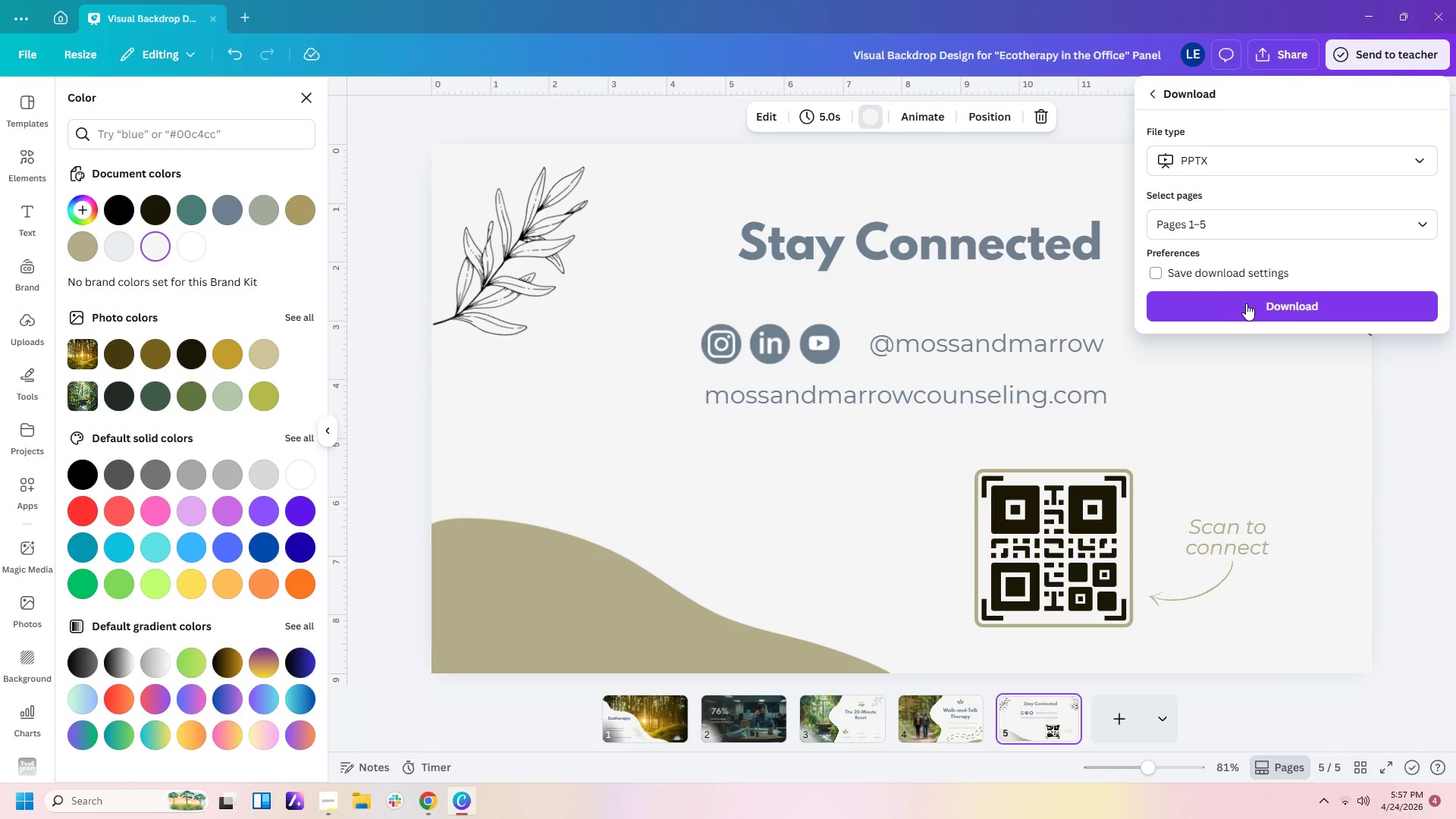 
left_click([1247, 297])
 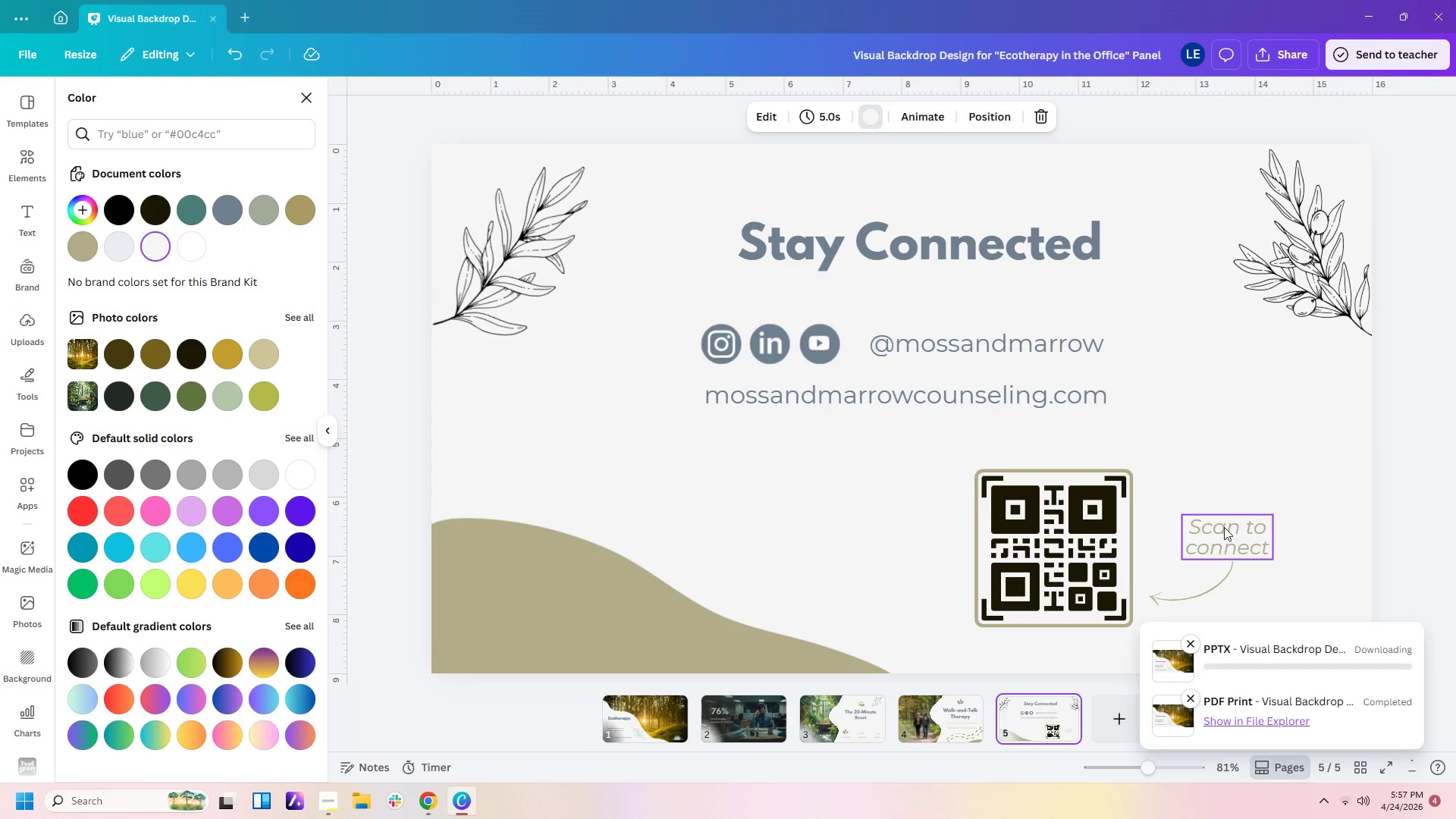 
left_click([1224, 527])
 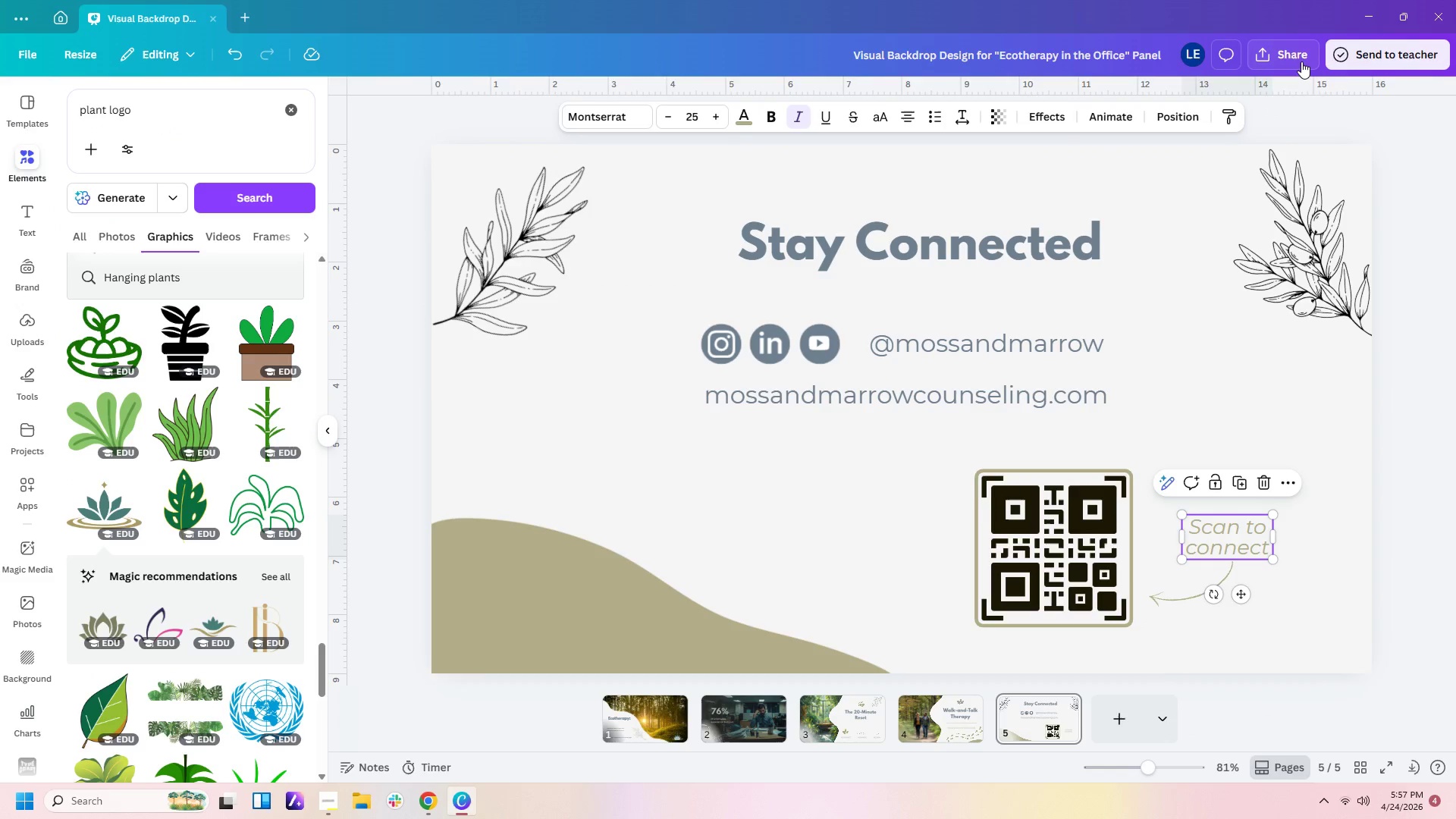 
scroll: coordinate [1123, 165], scroll_direction: up, amount: 10.0
 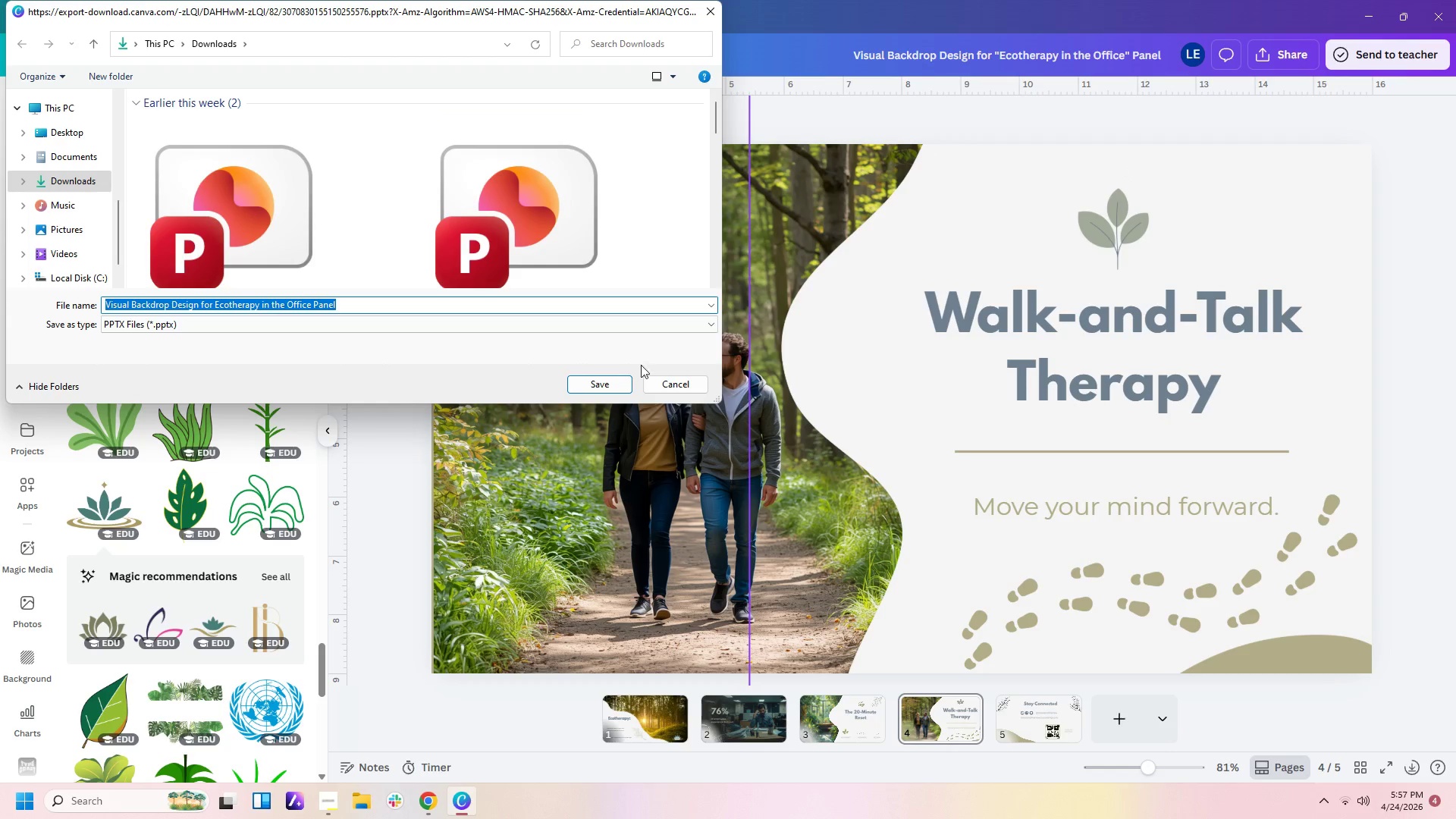 
left_click([624, 379])
 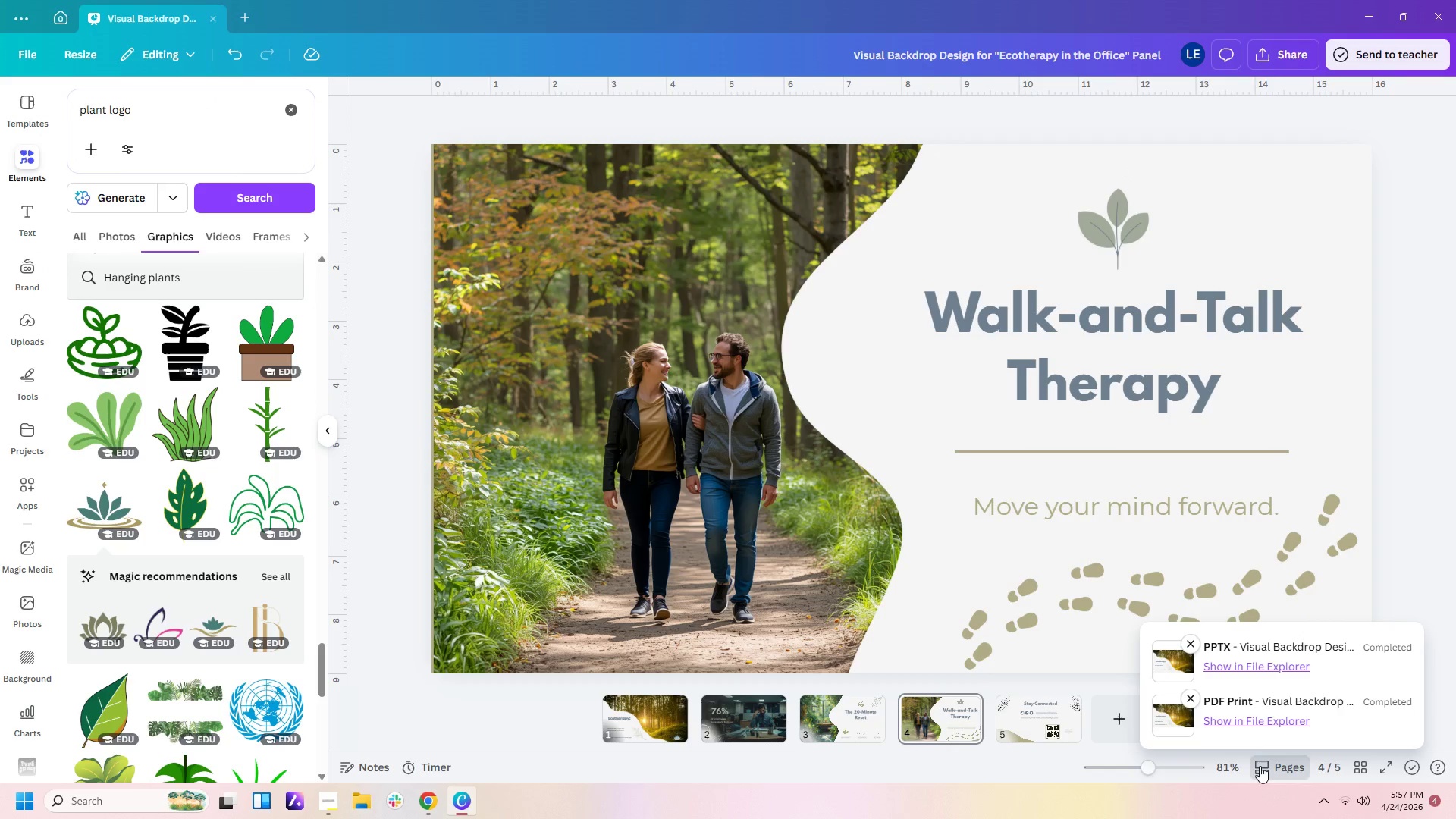 
wait(5.03)
 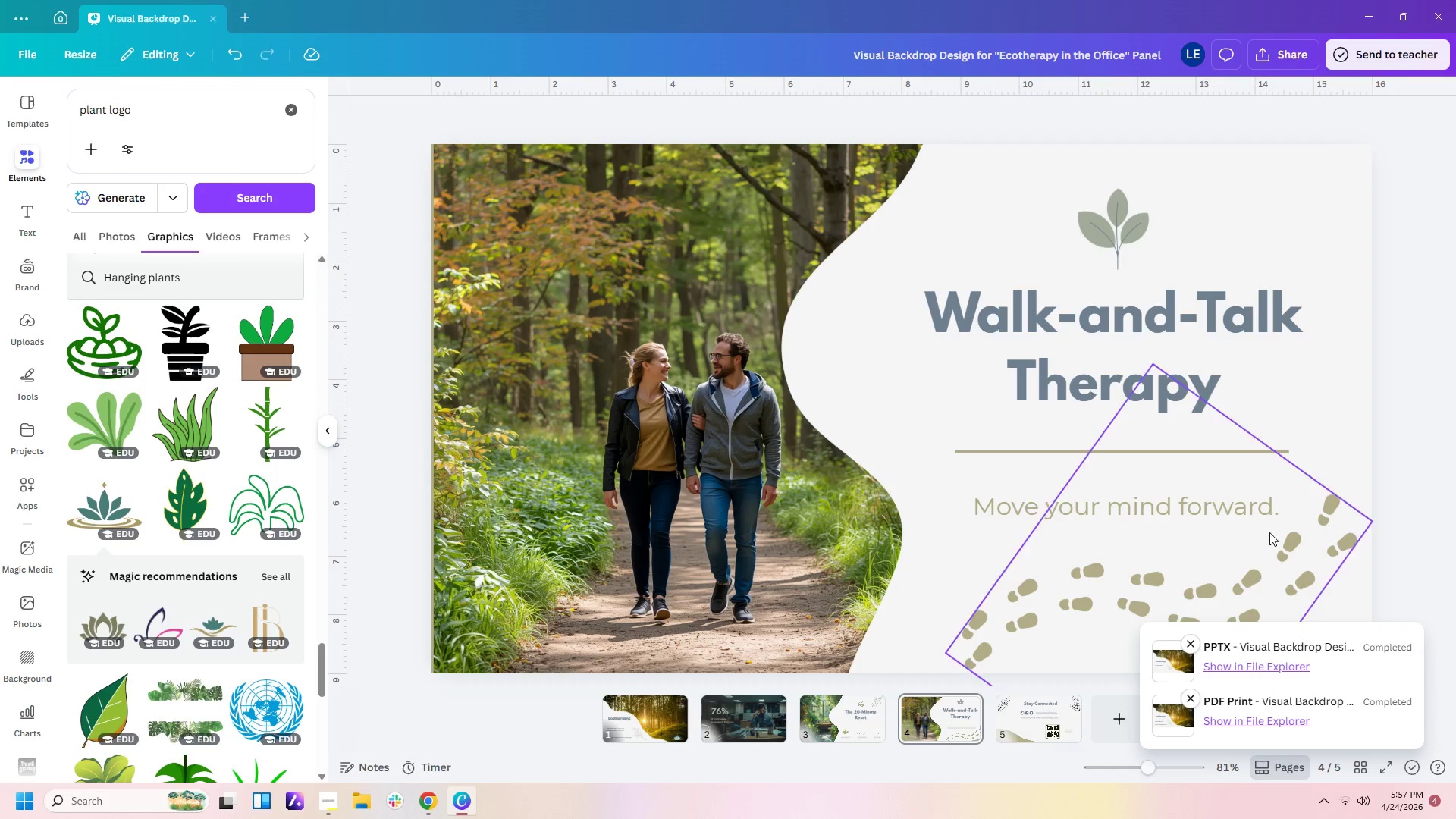 
left_click([1247, 667])
 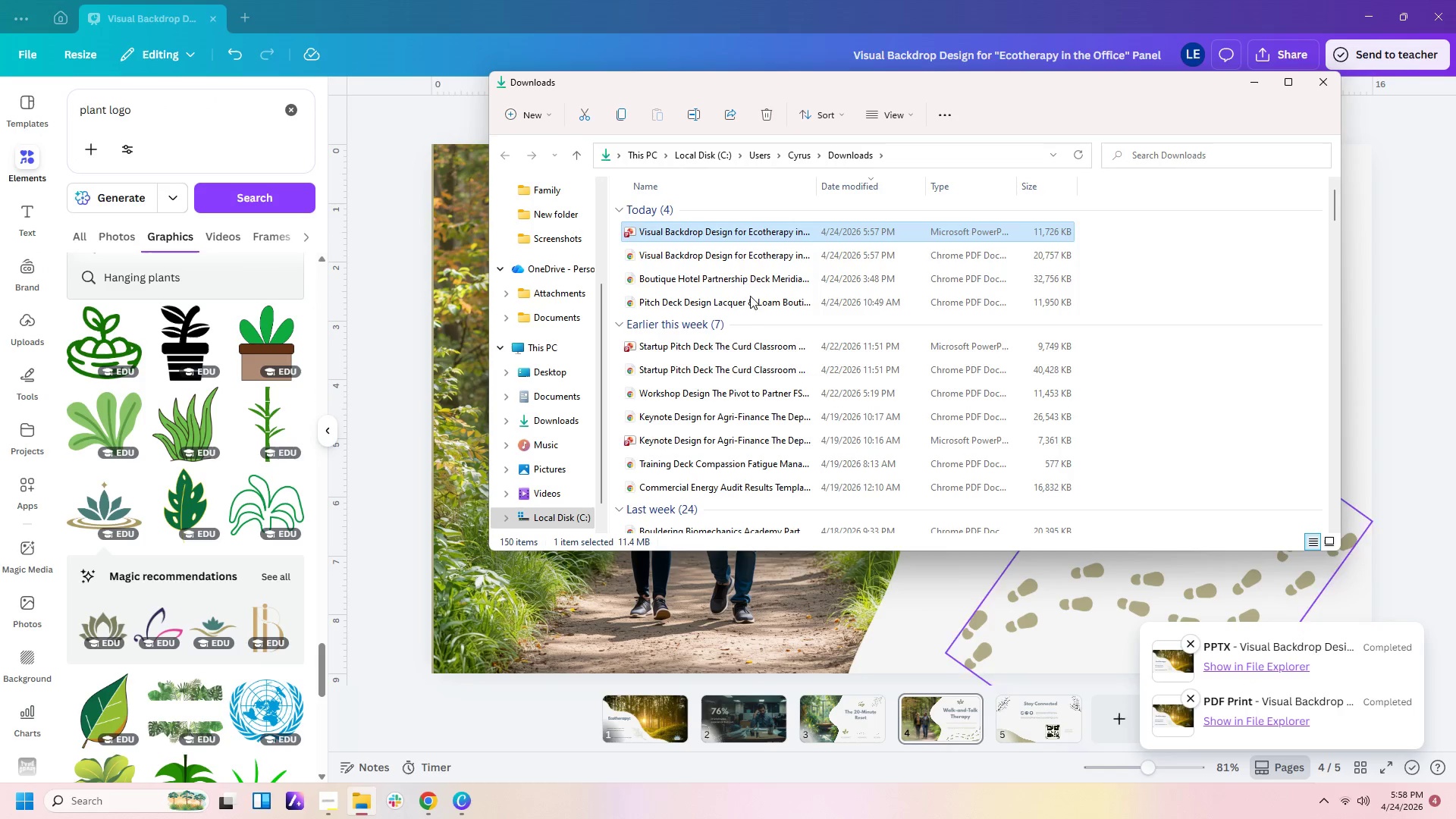 
double_click([690, 234])
 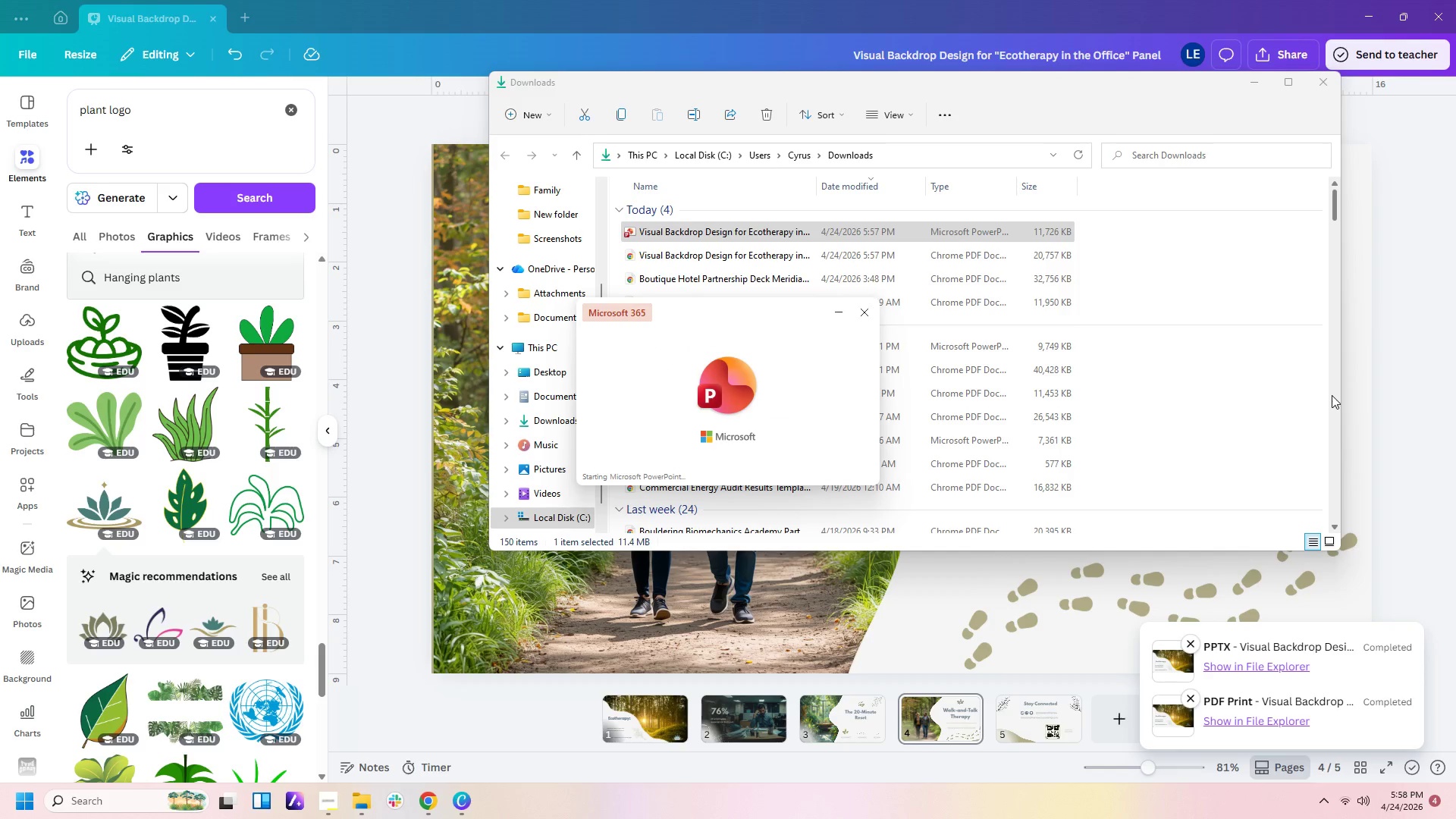 
wait(9.78)
 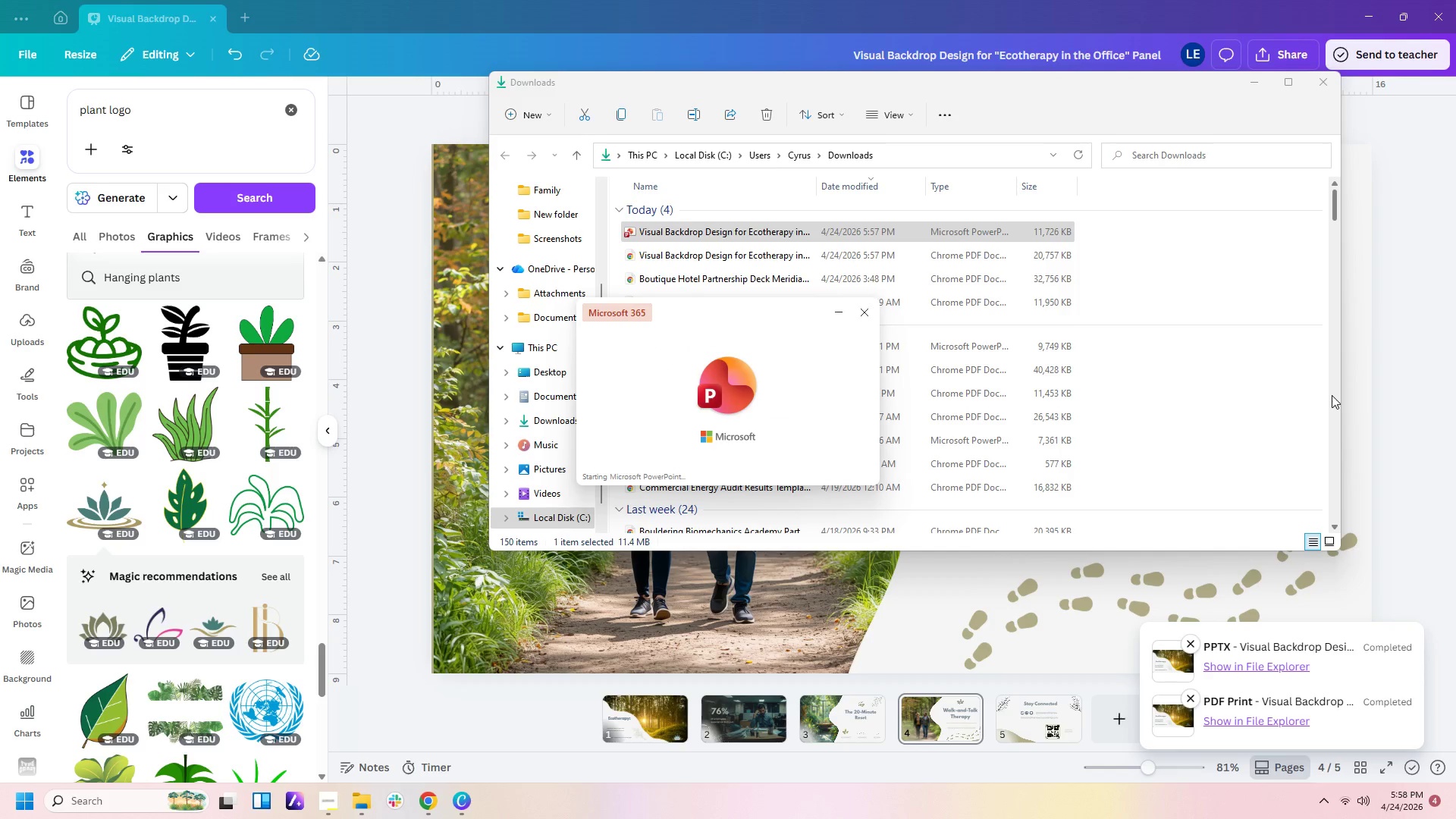 
left_click([809, 432])
 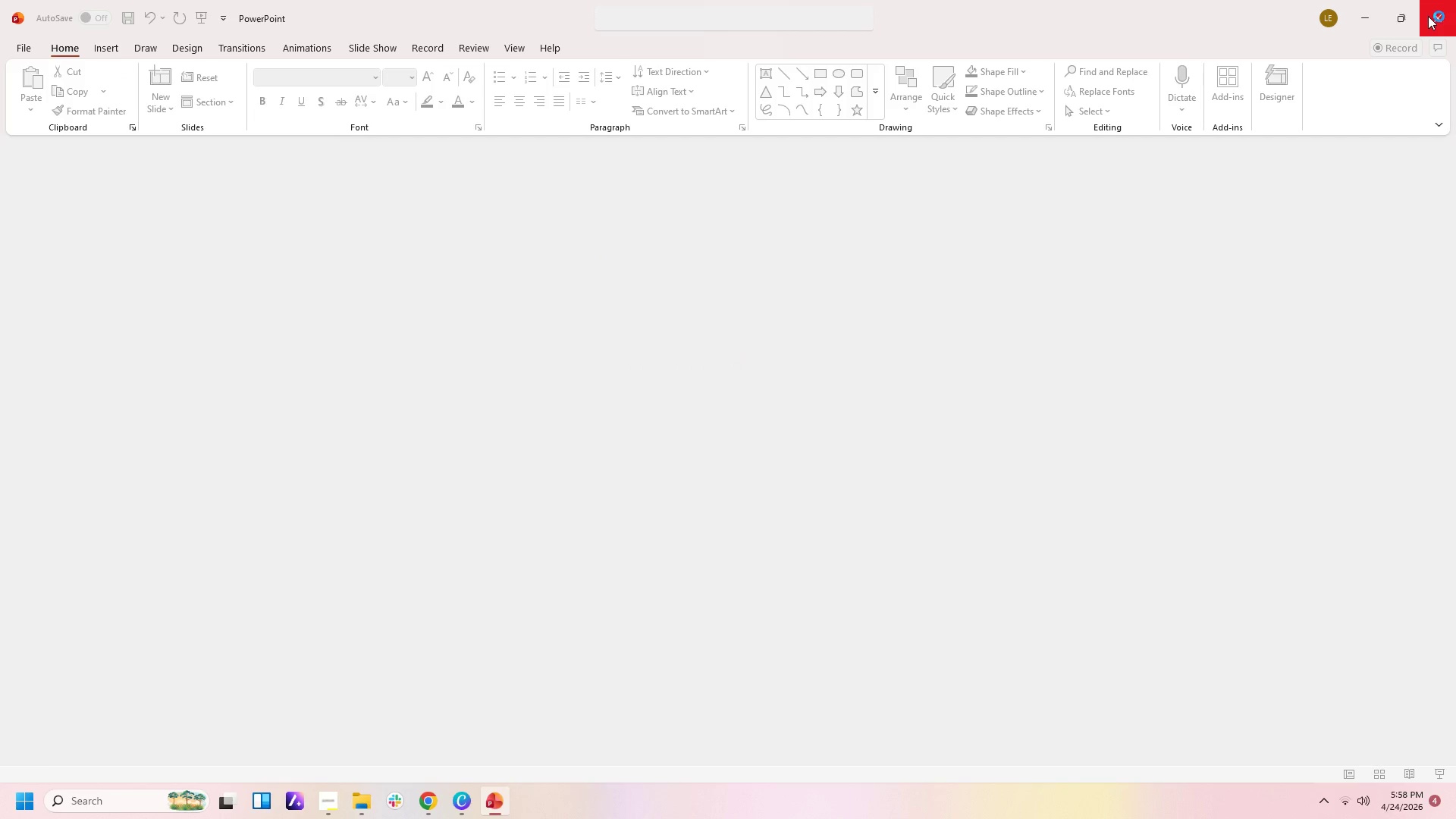 
left_click([1428, 16])
 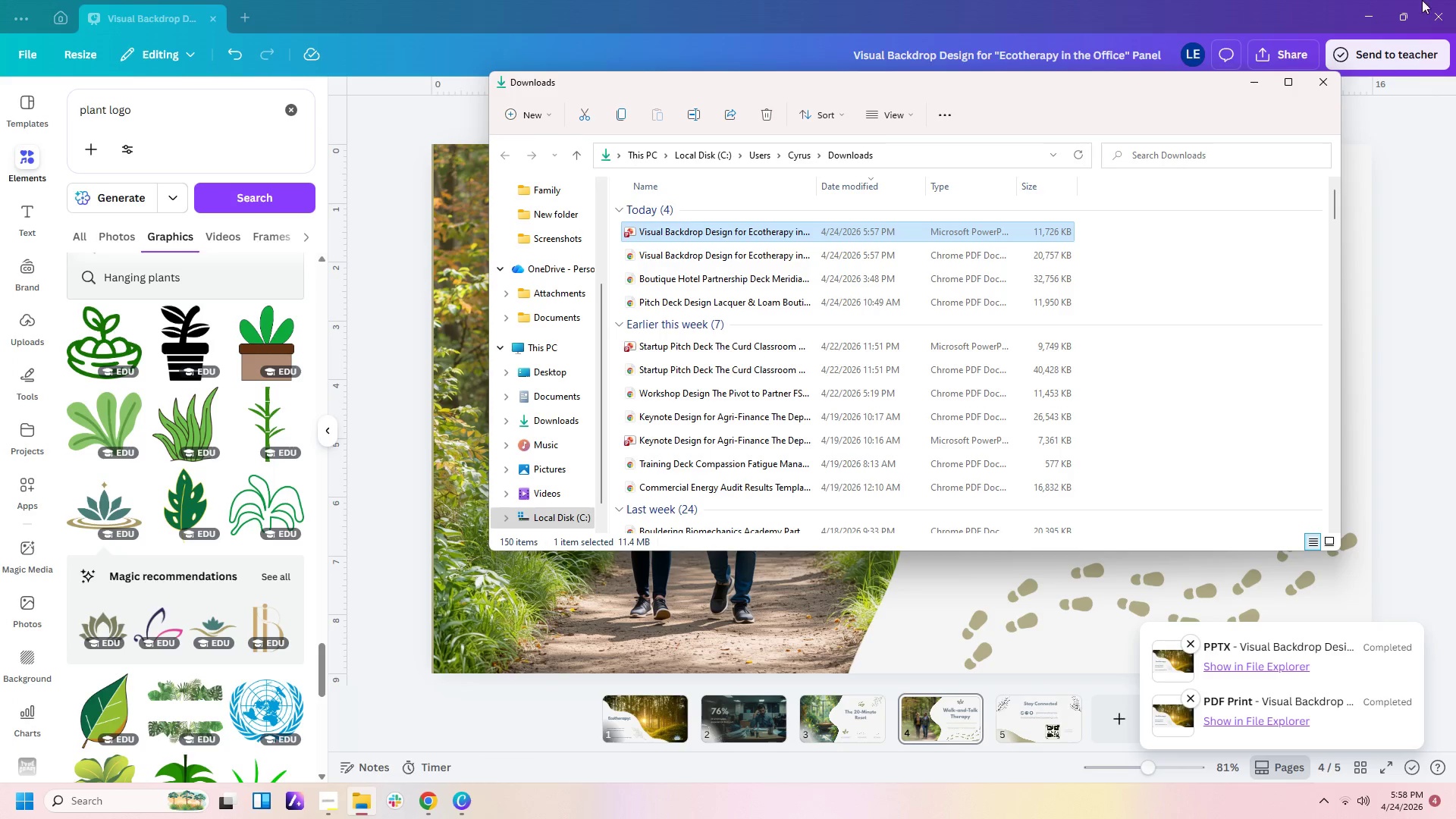 
left_click([1379, 7])
 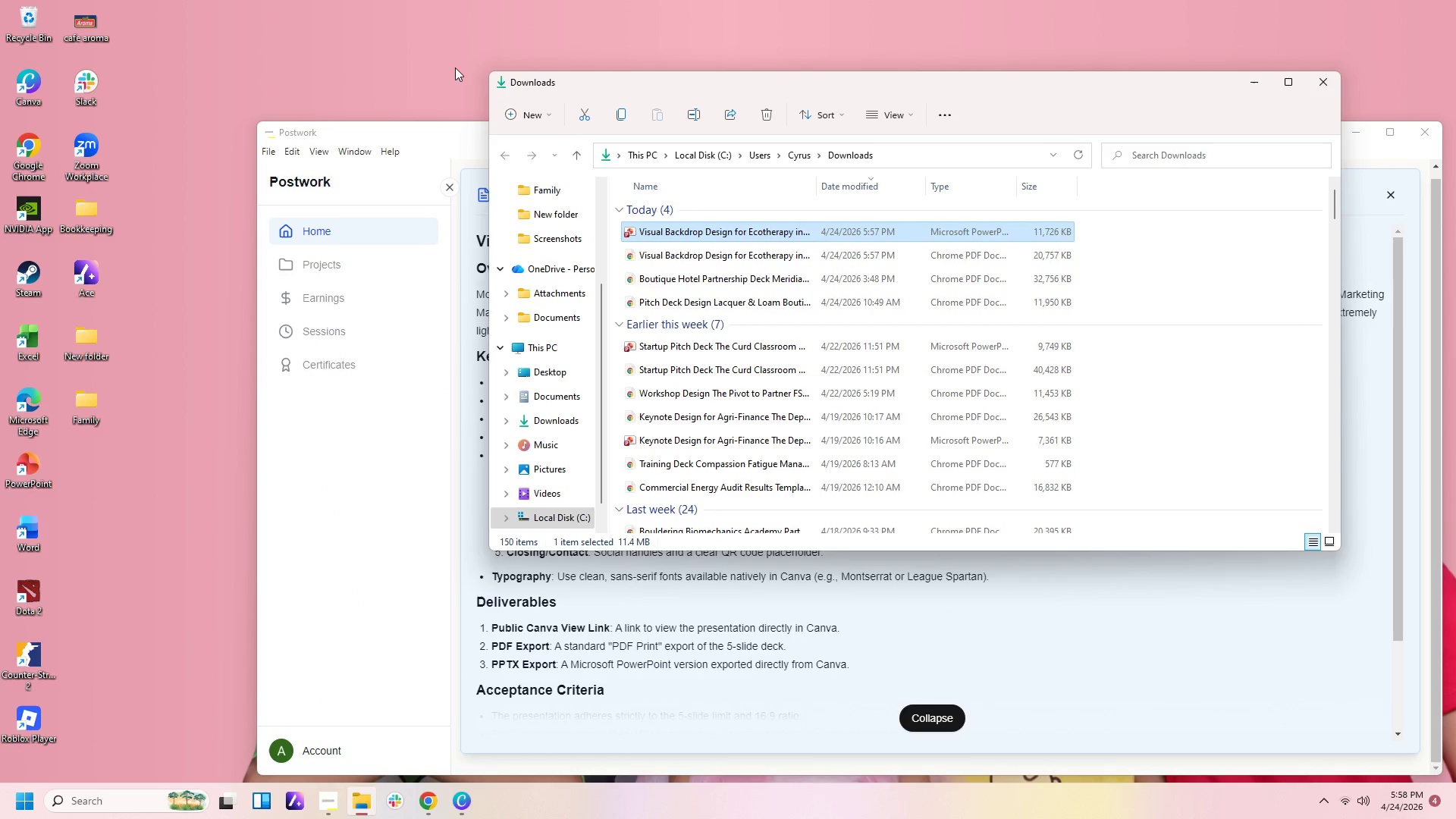 
left_click([394, 72])
 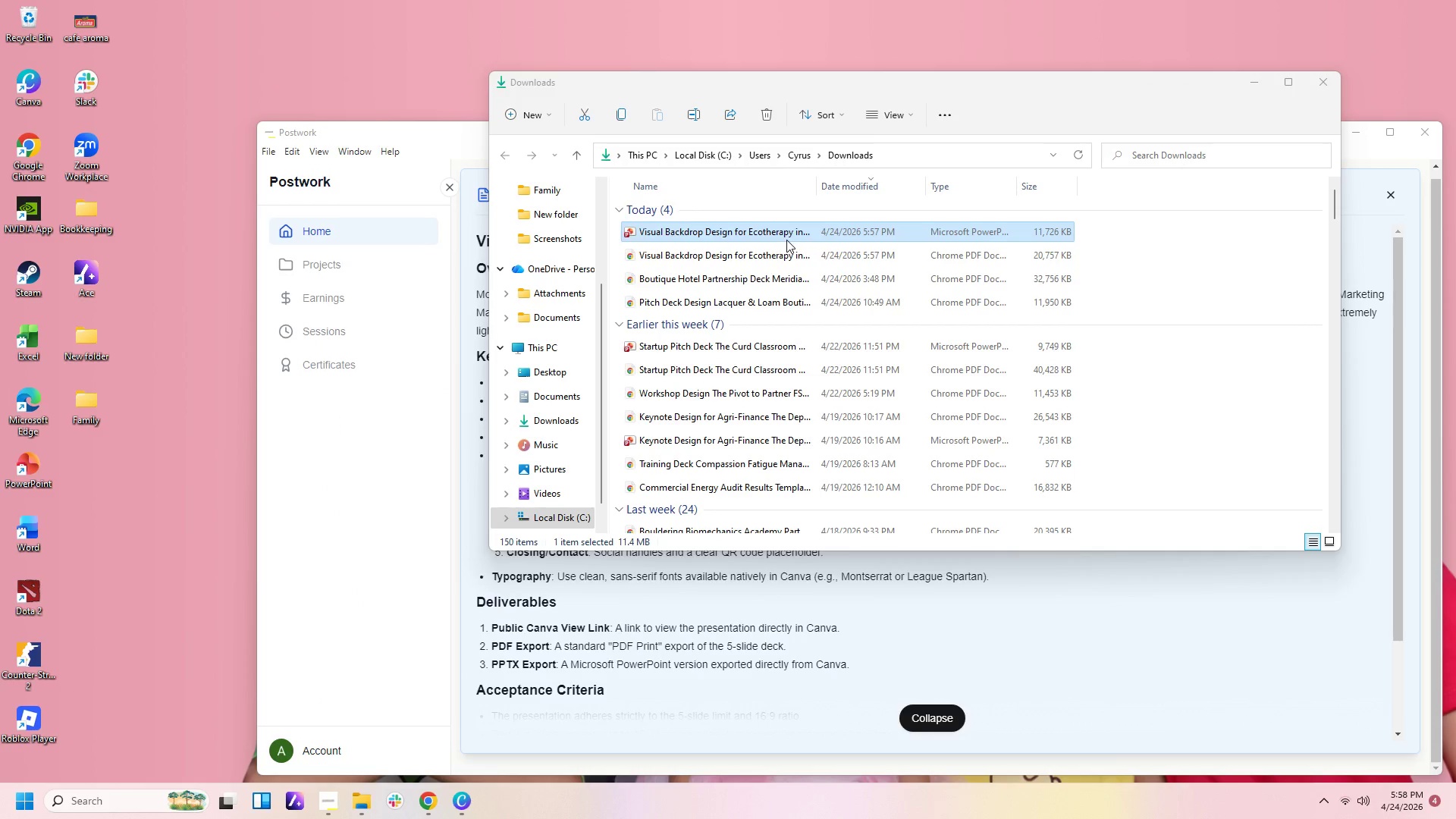 
double_click([782, 234])
 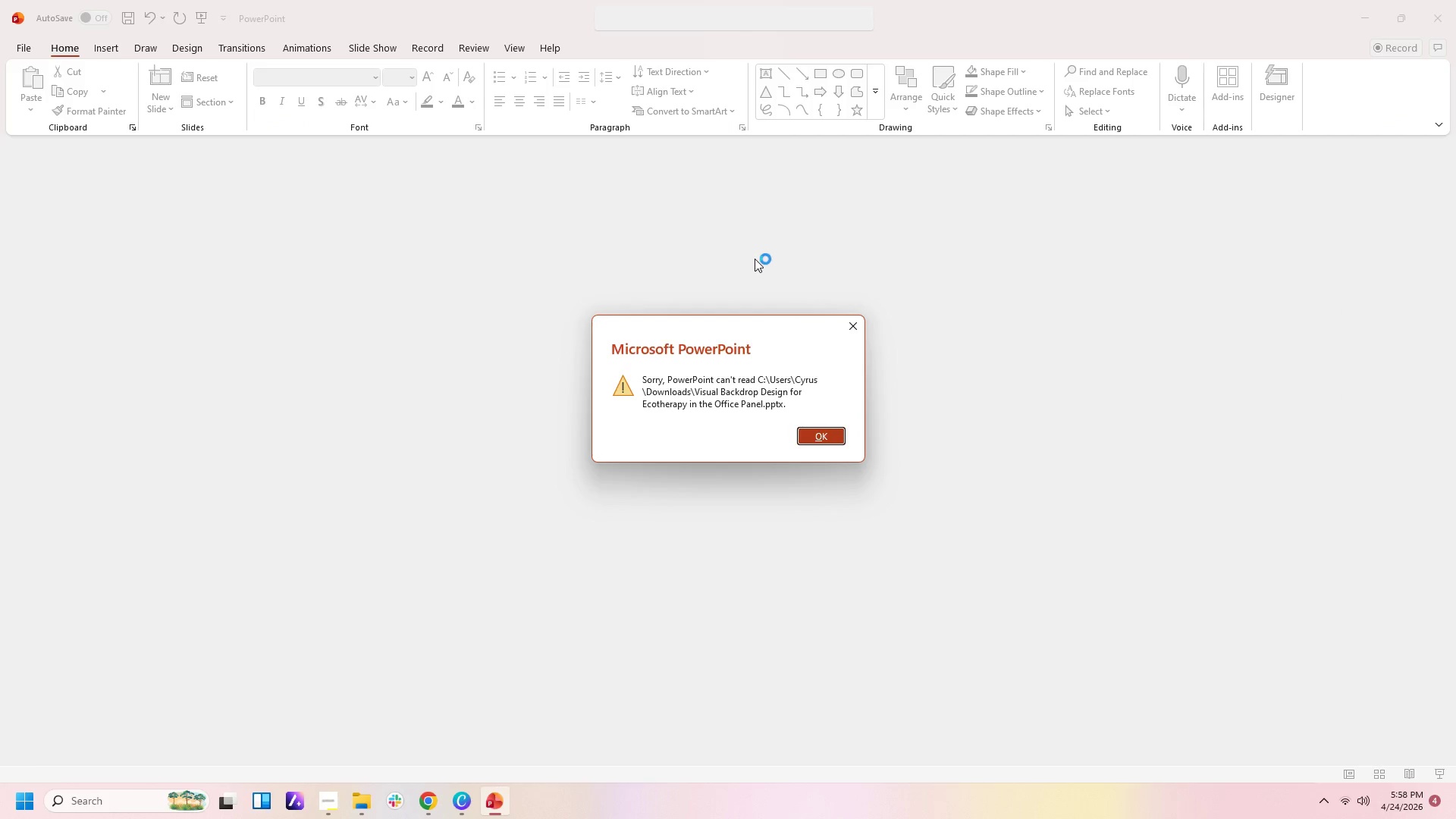 
left_click([817, 444])
 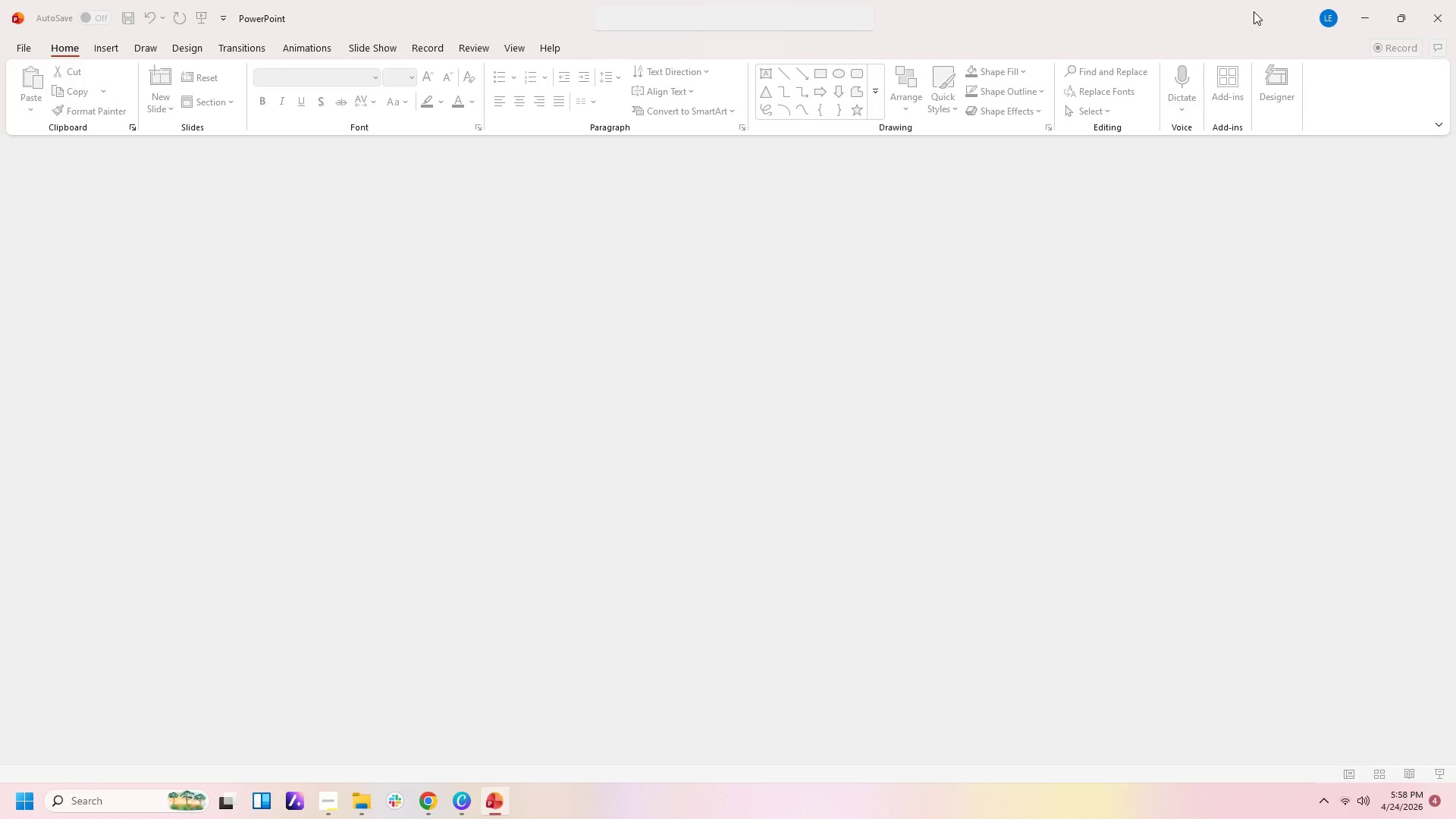 
wait(6.14)
 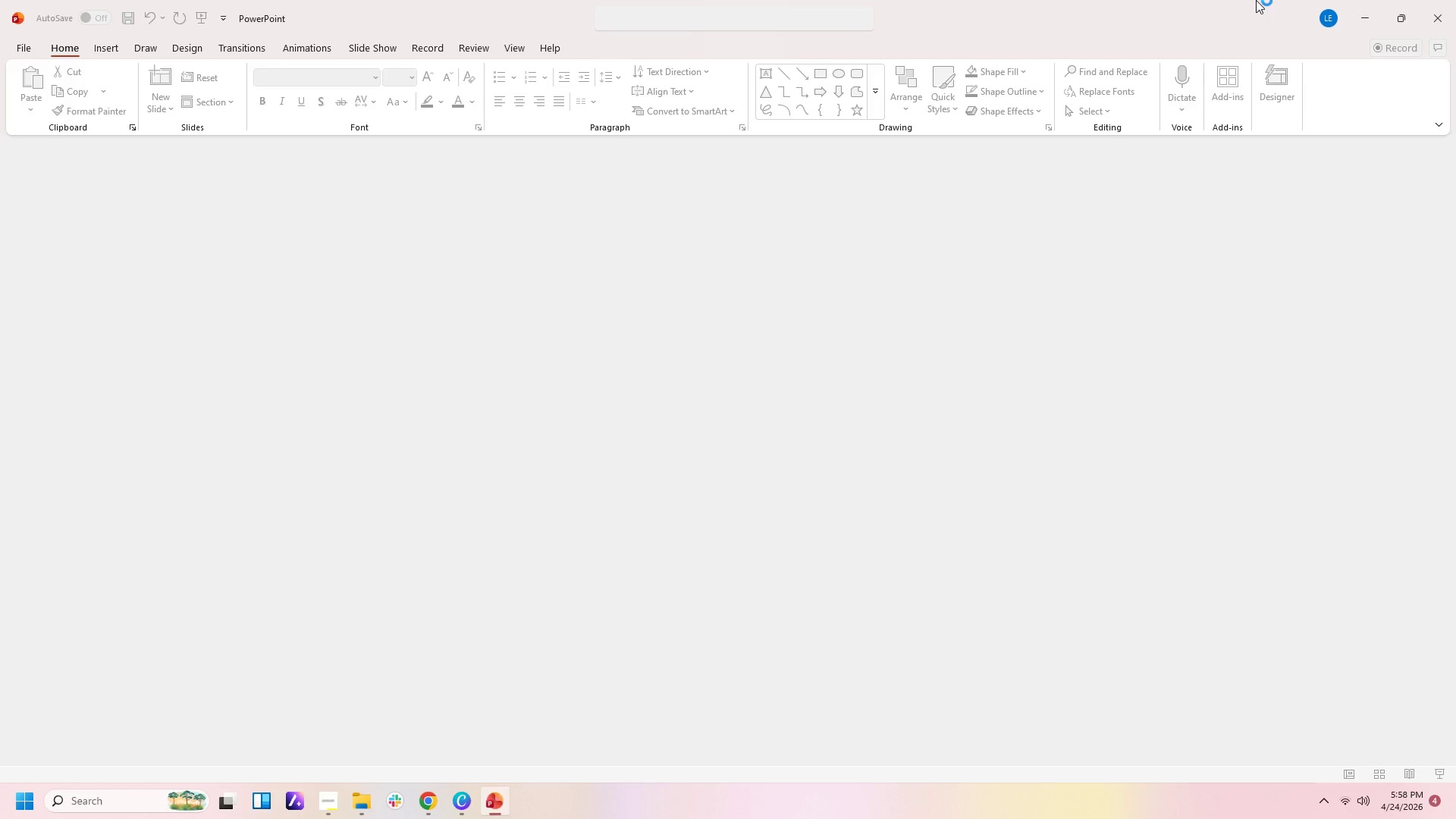 
left_click([1426, 17])
 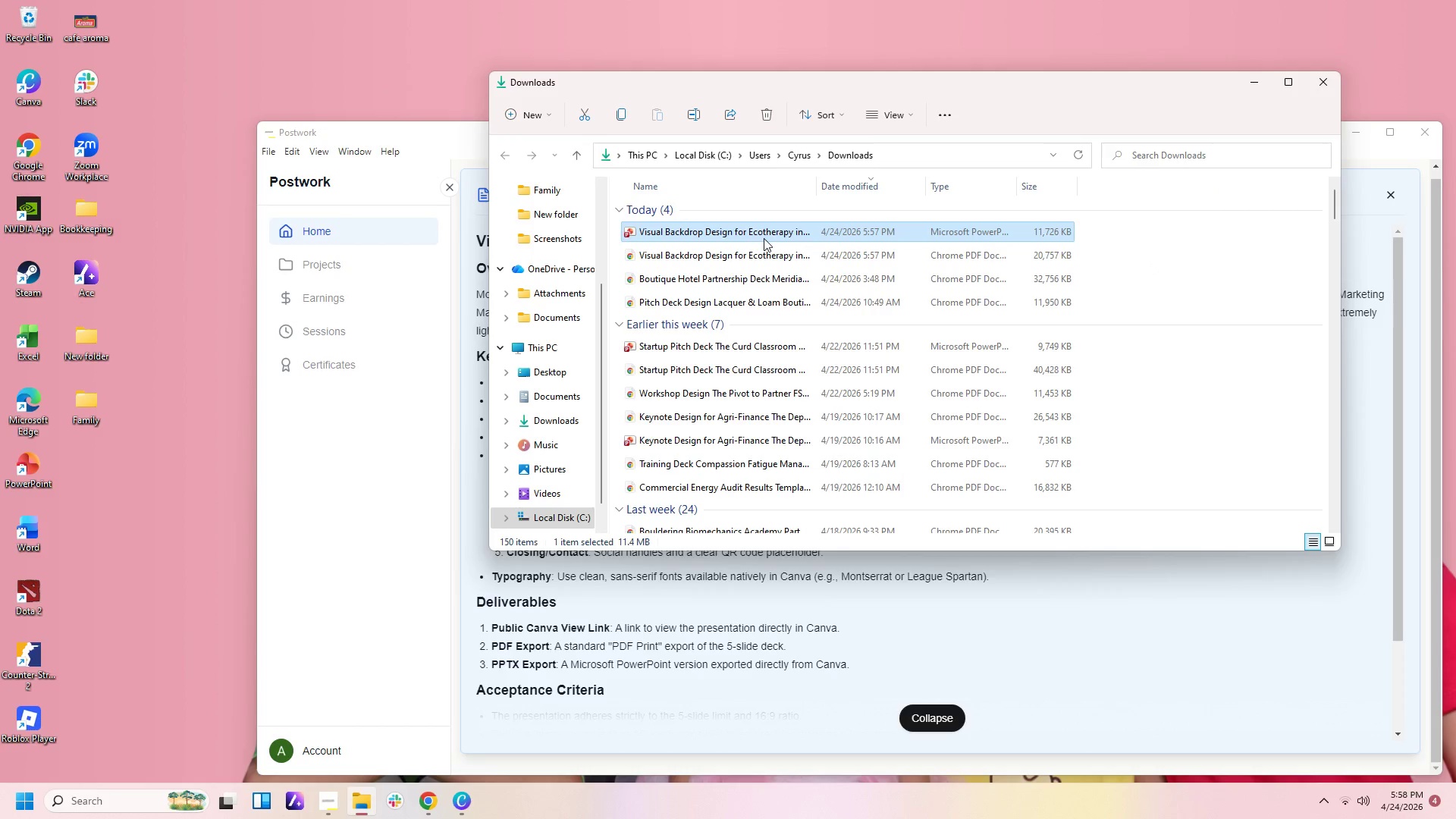 
double_click([767, 230])
 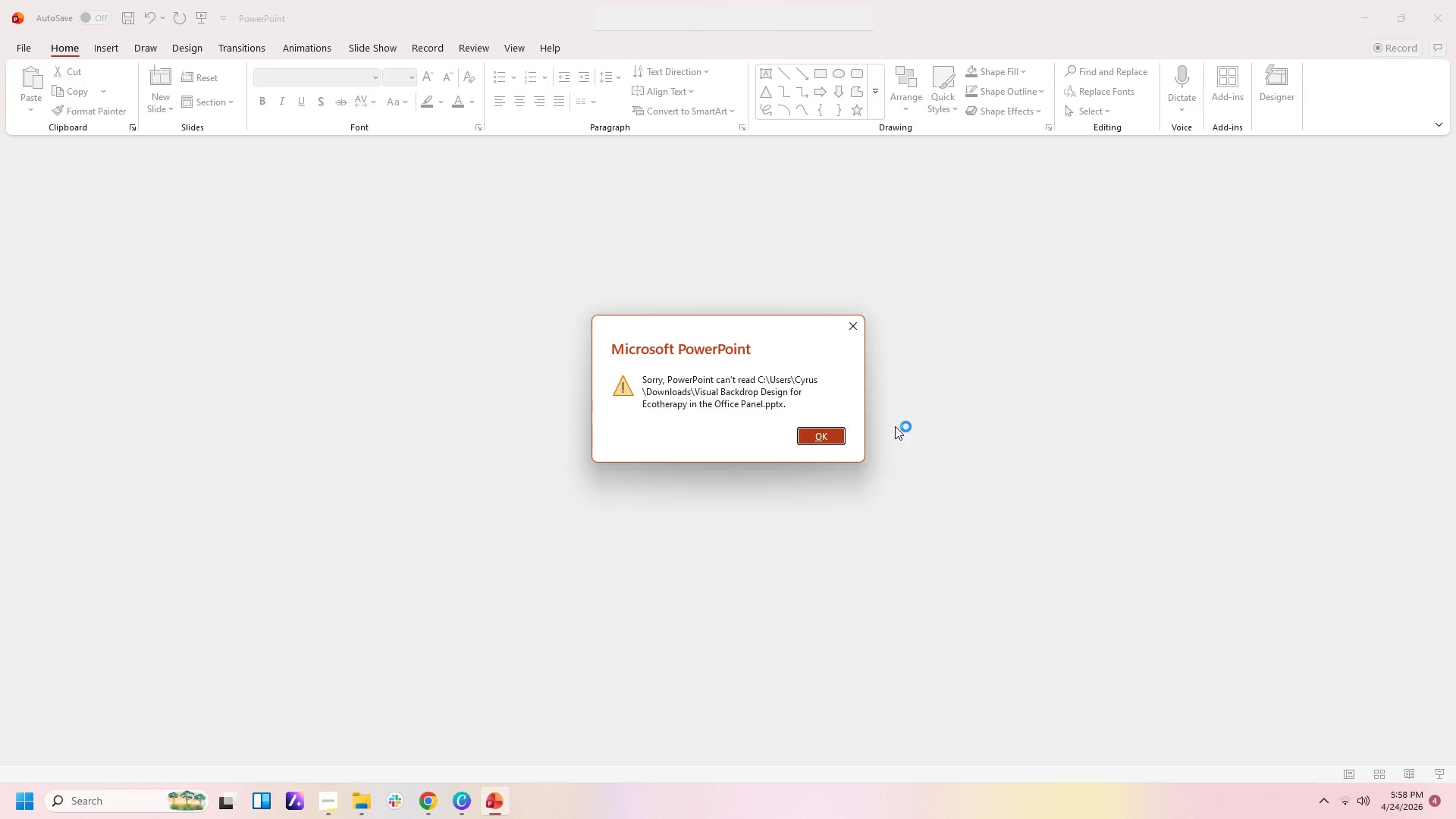 
wait(6.67)
 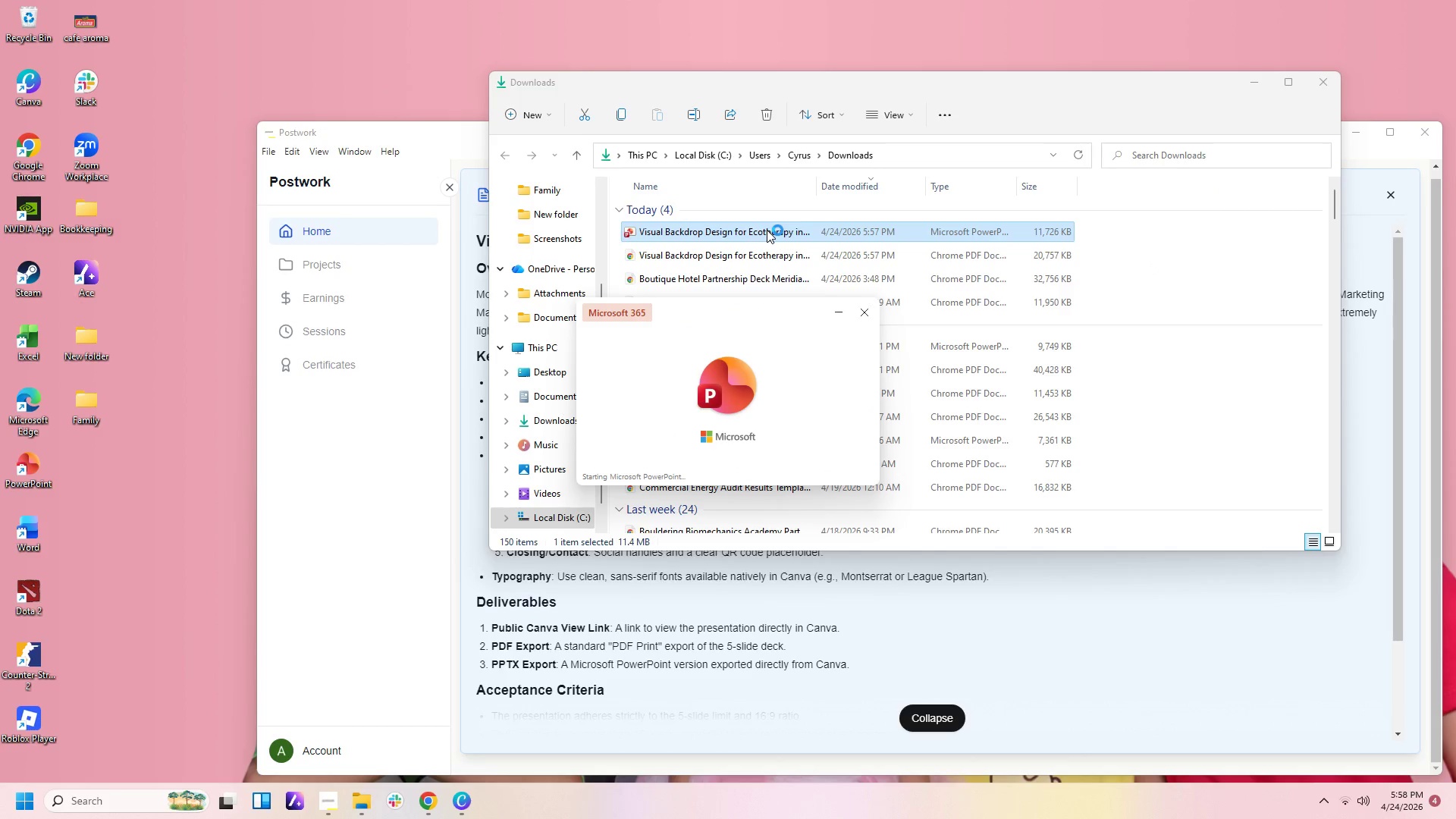 
left_click([833, 437])
 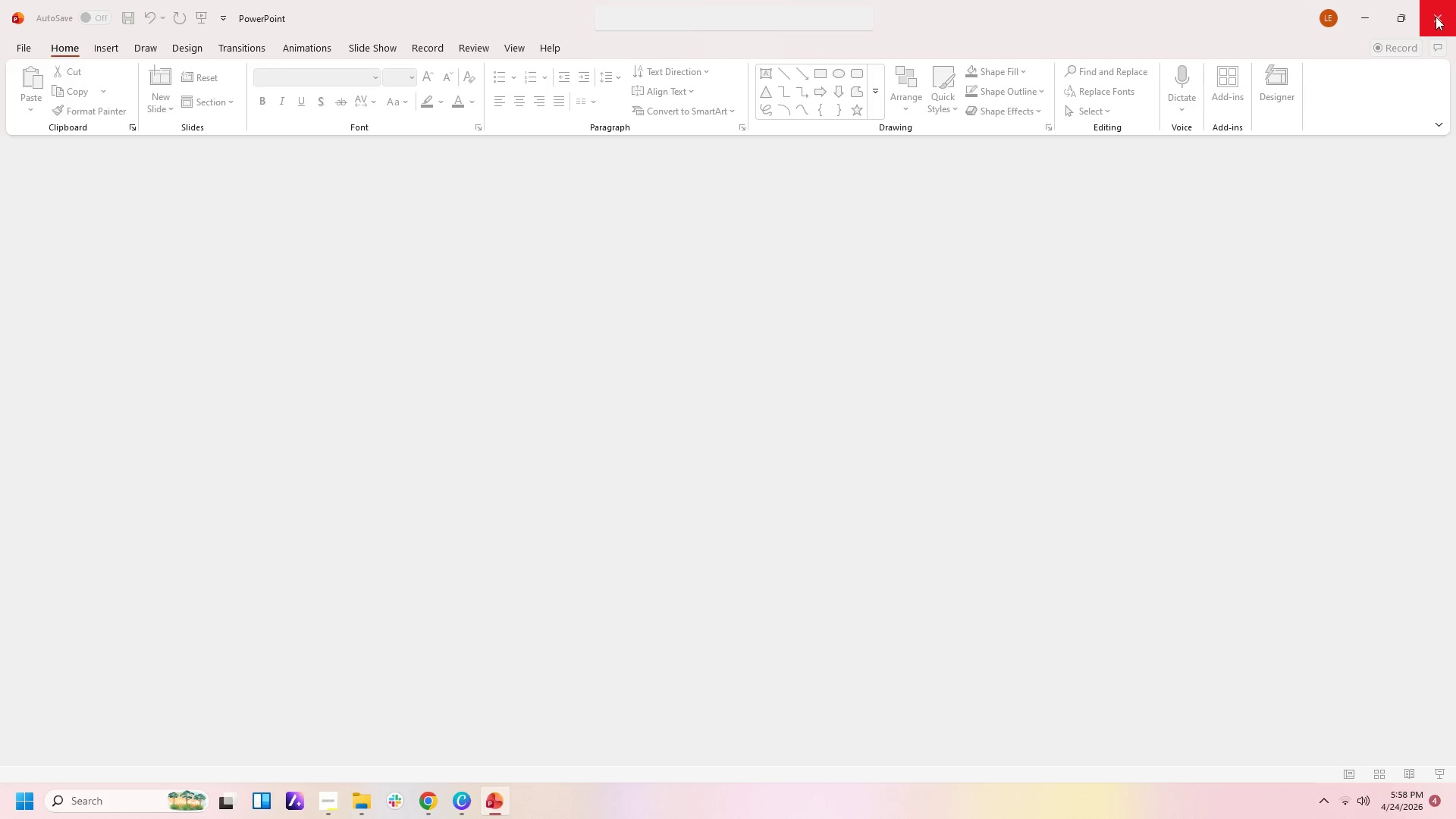 
left_click([1455, 17])
 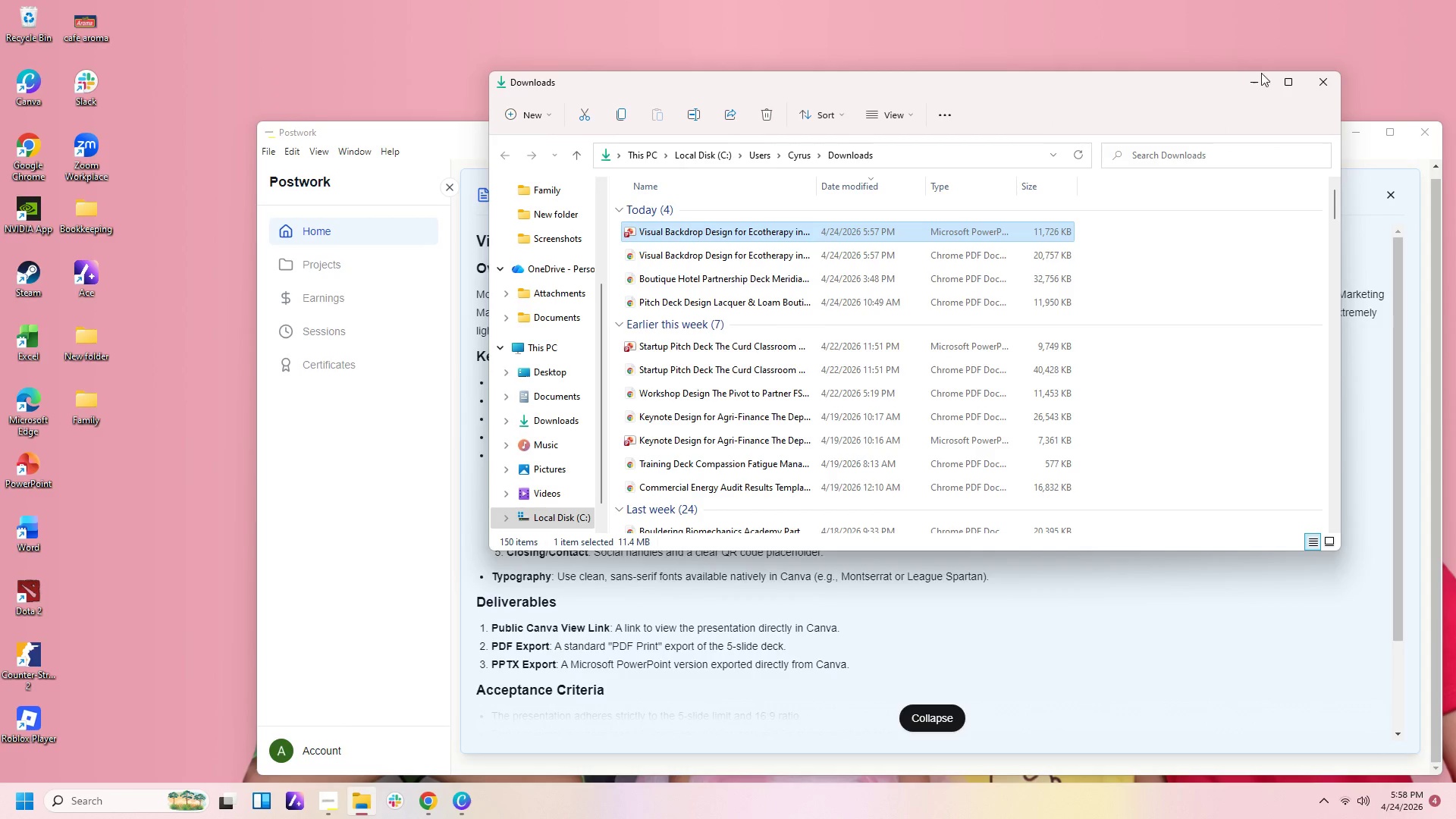 
left_click([1329, 82])